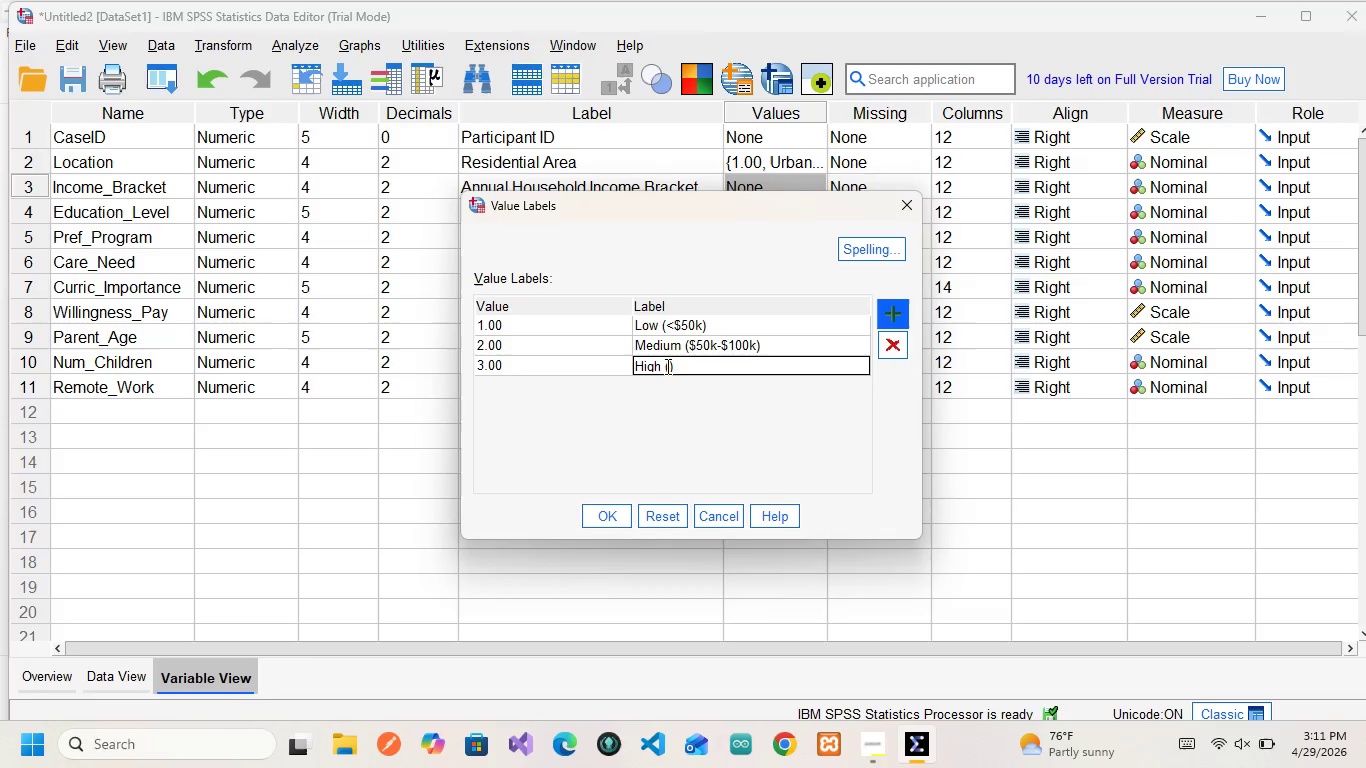 
key(Shift+Comma)
 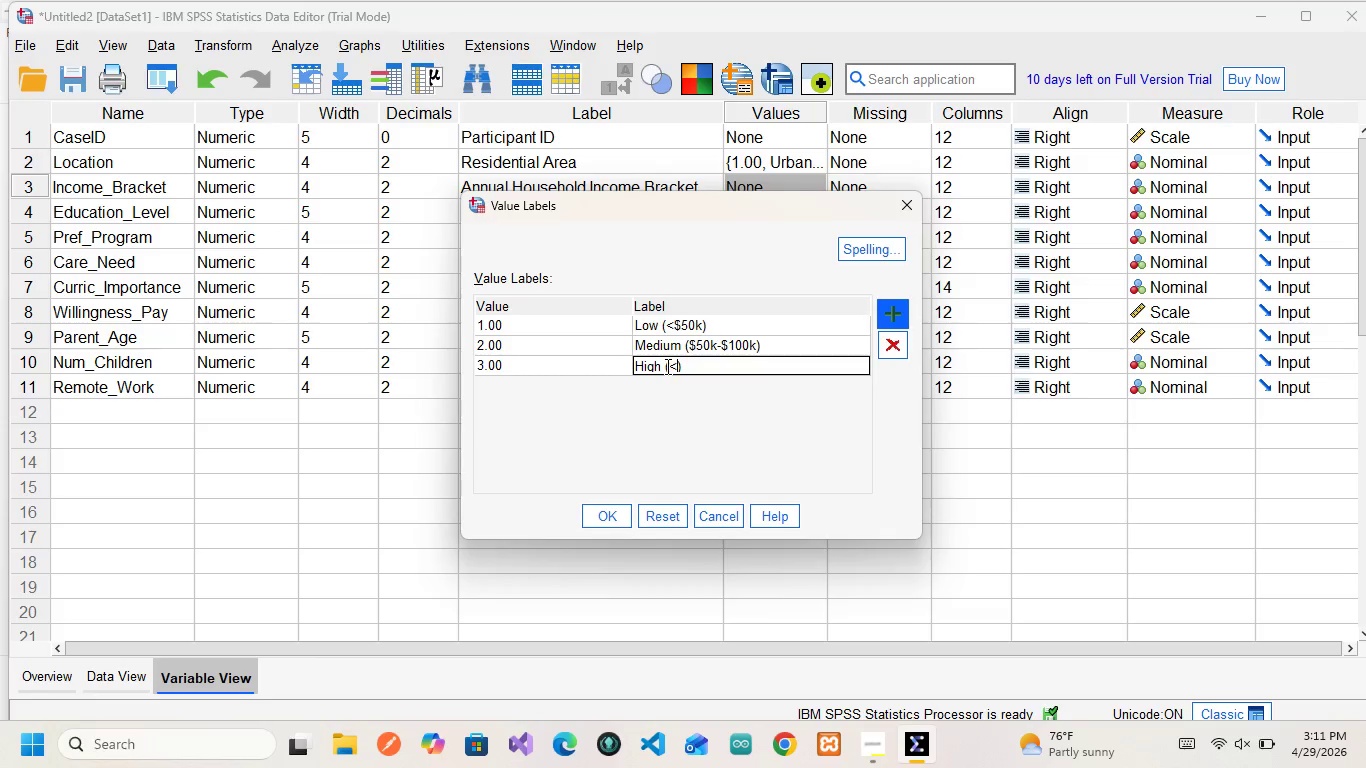 
key(Backspace)
 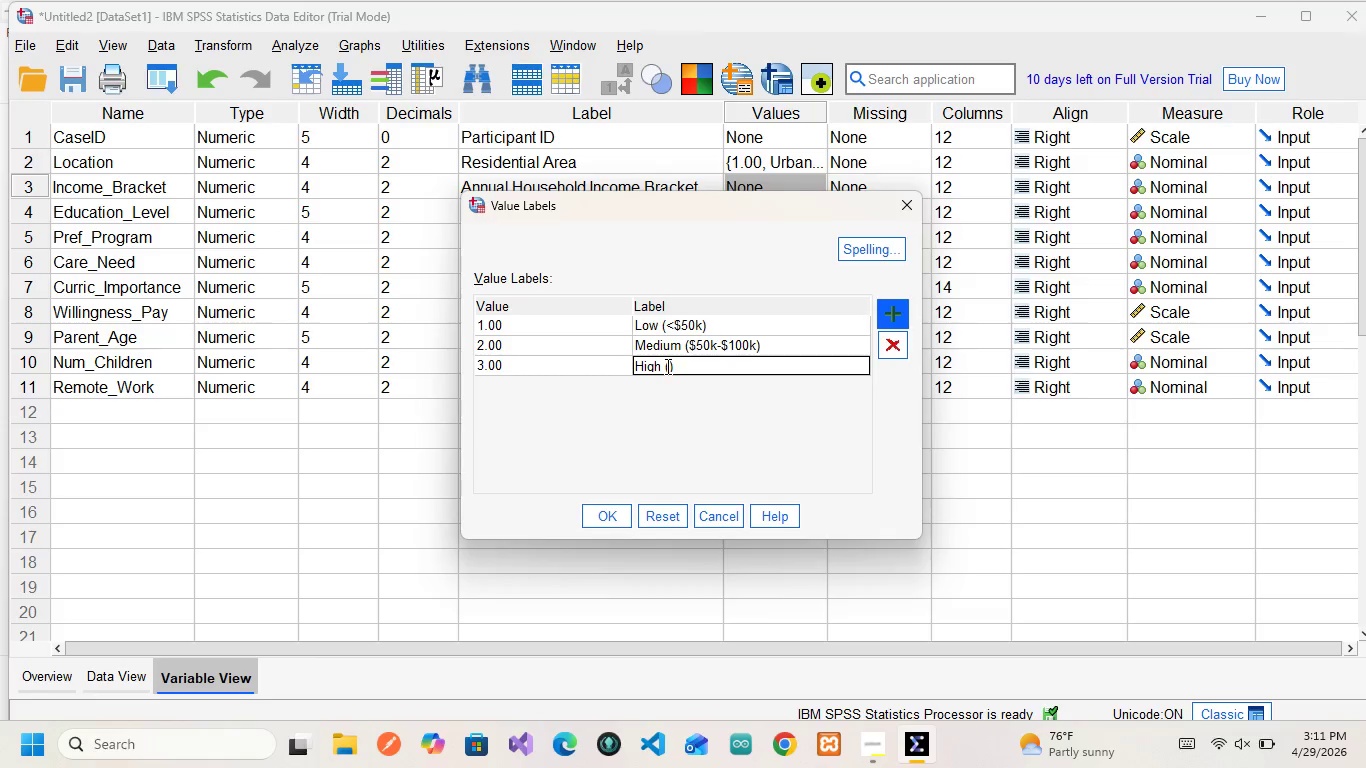 
key(Shift+Period)
 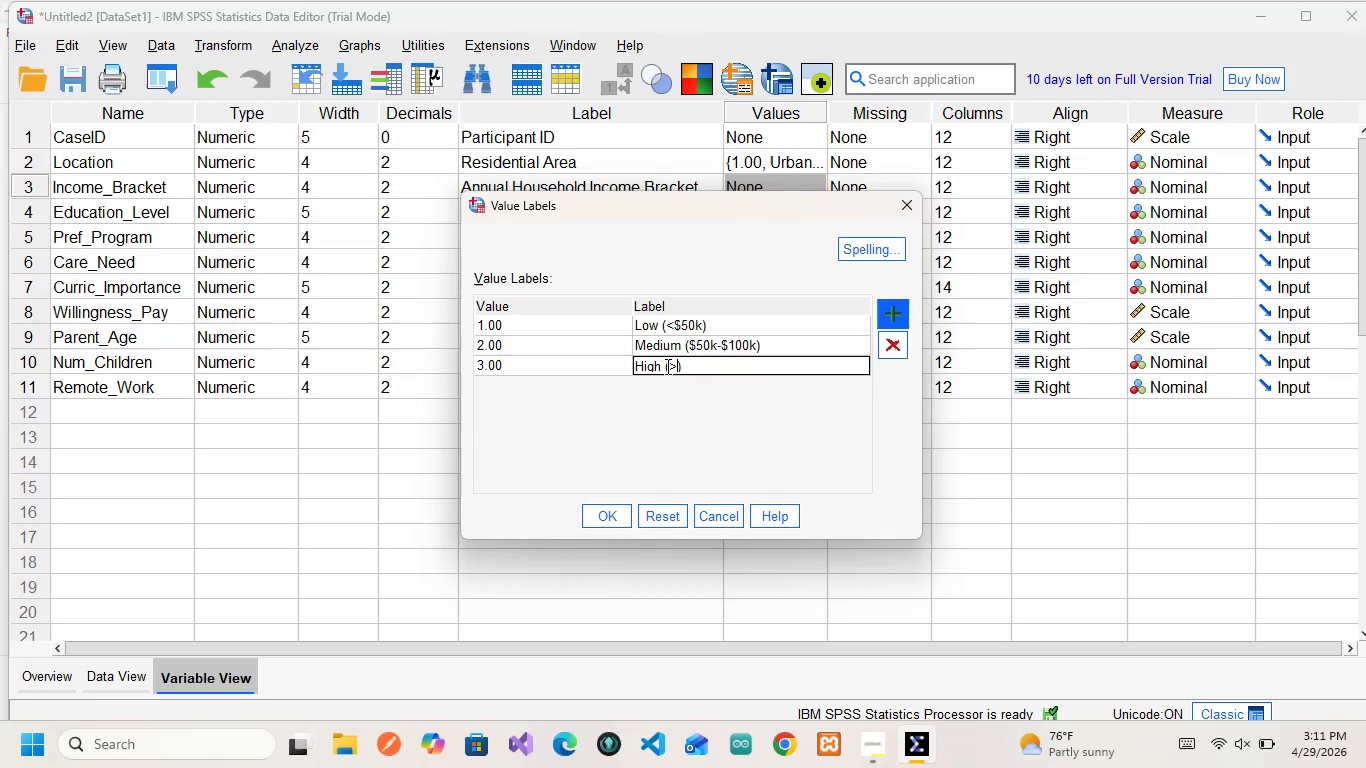 
hold_key(key=ShiftLeft, duration=1.51)
 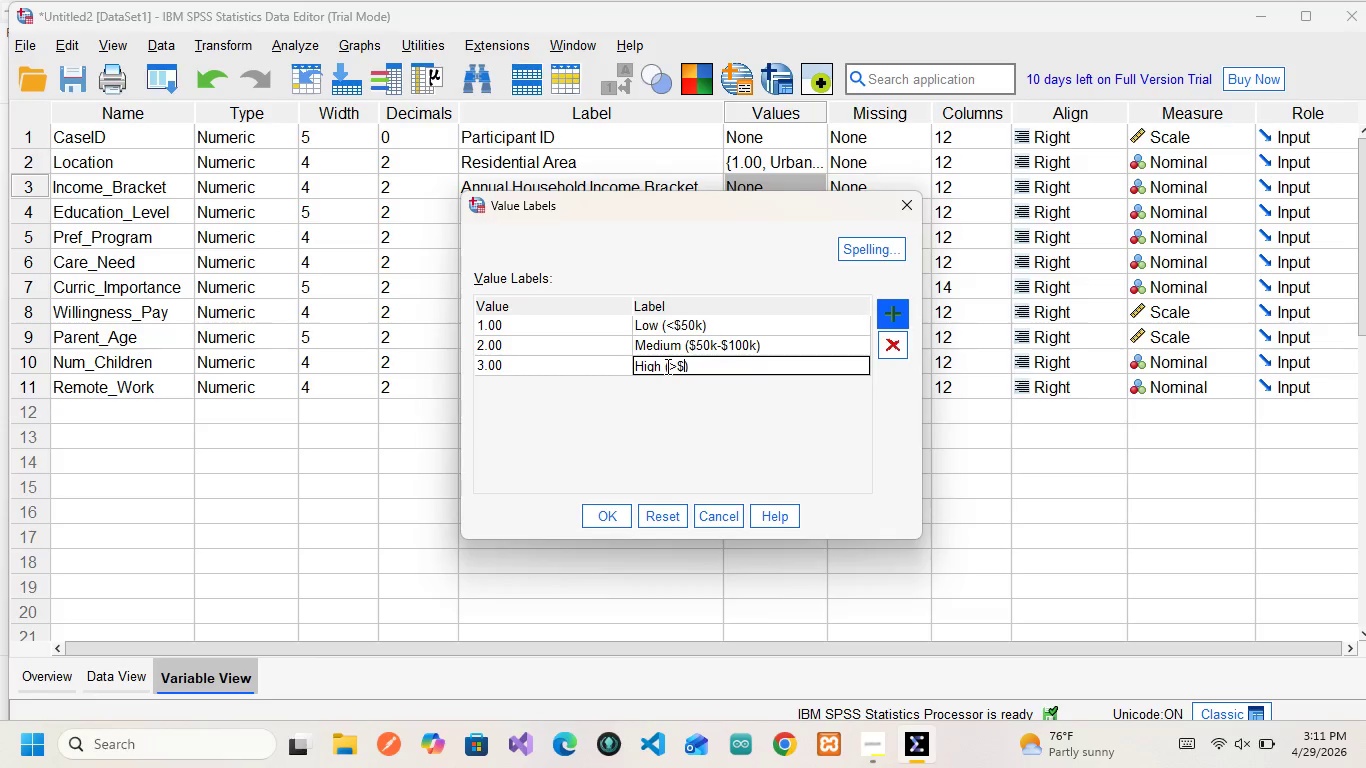 
type($100k)
 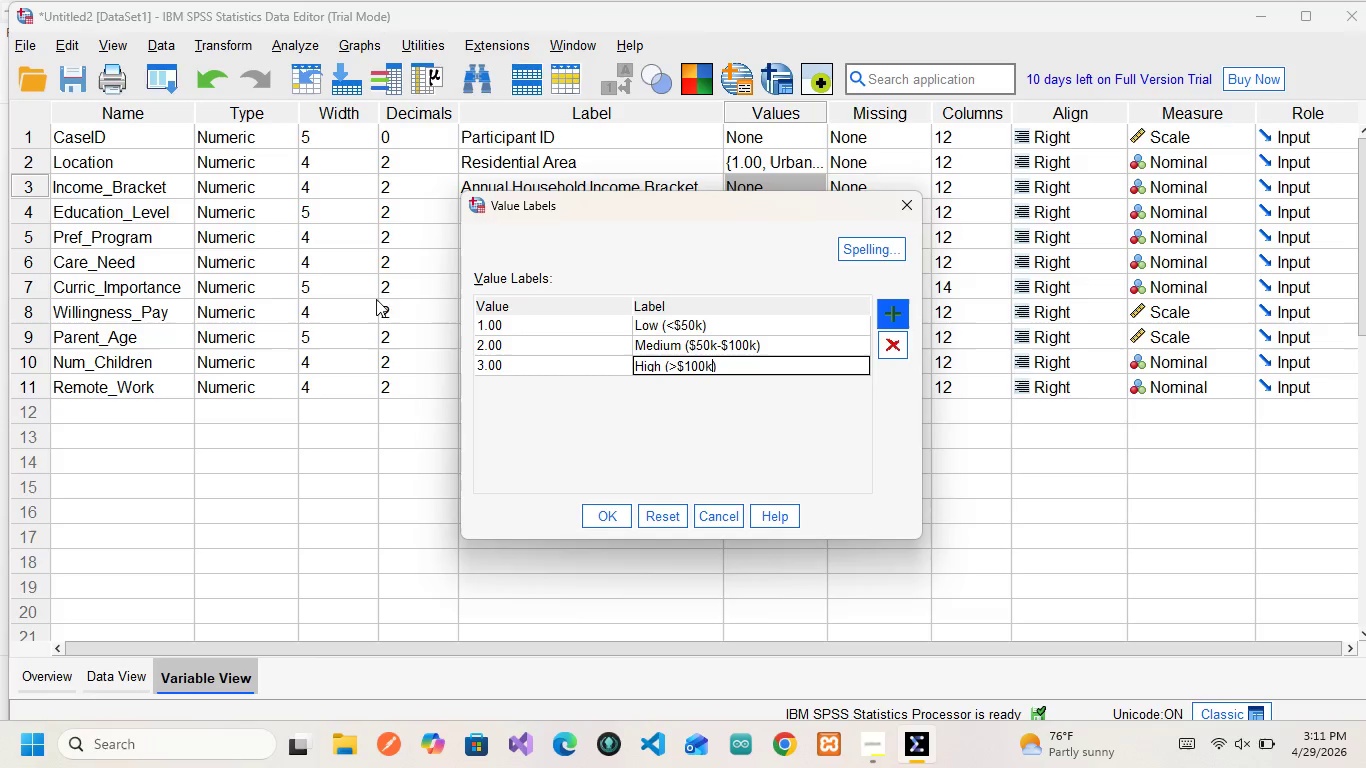 
left_click([509, 327])
 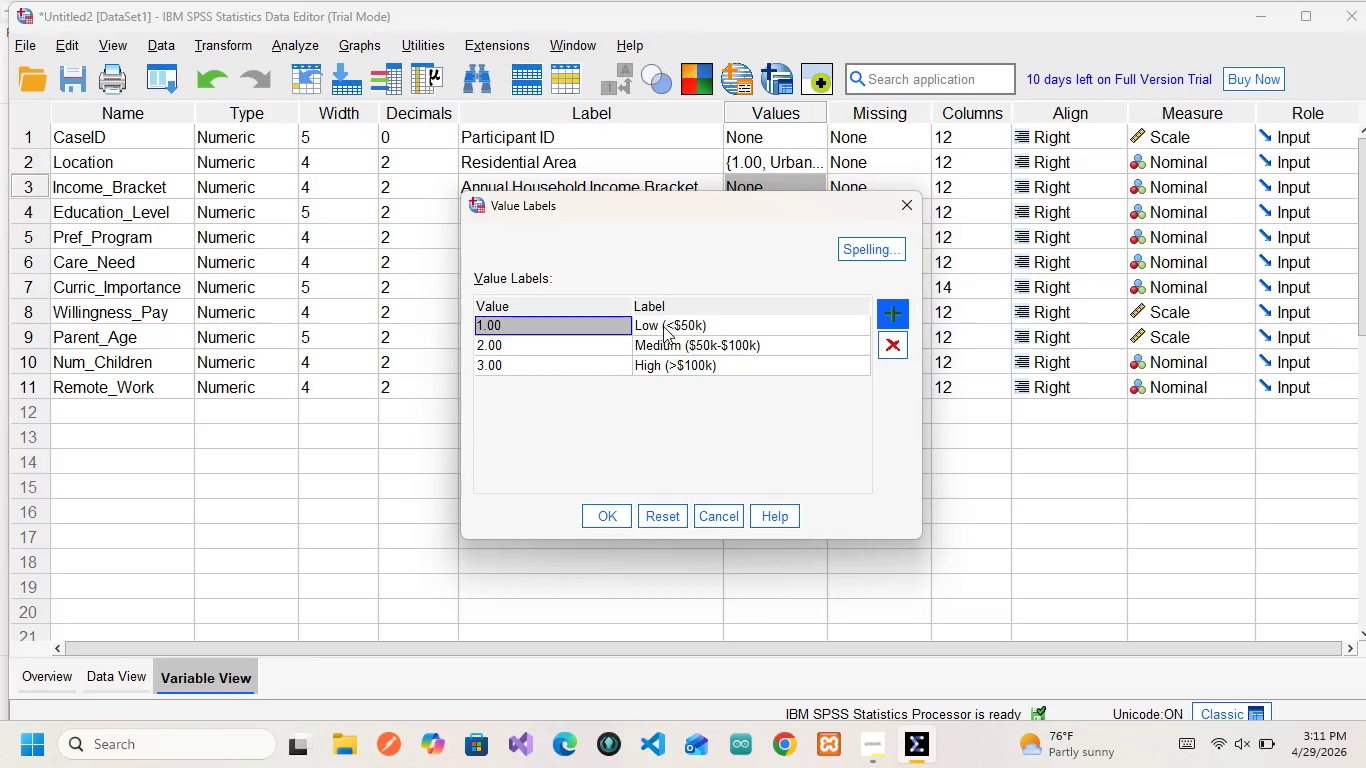 
left_click([663, 326])
 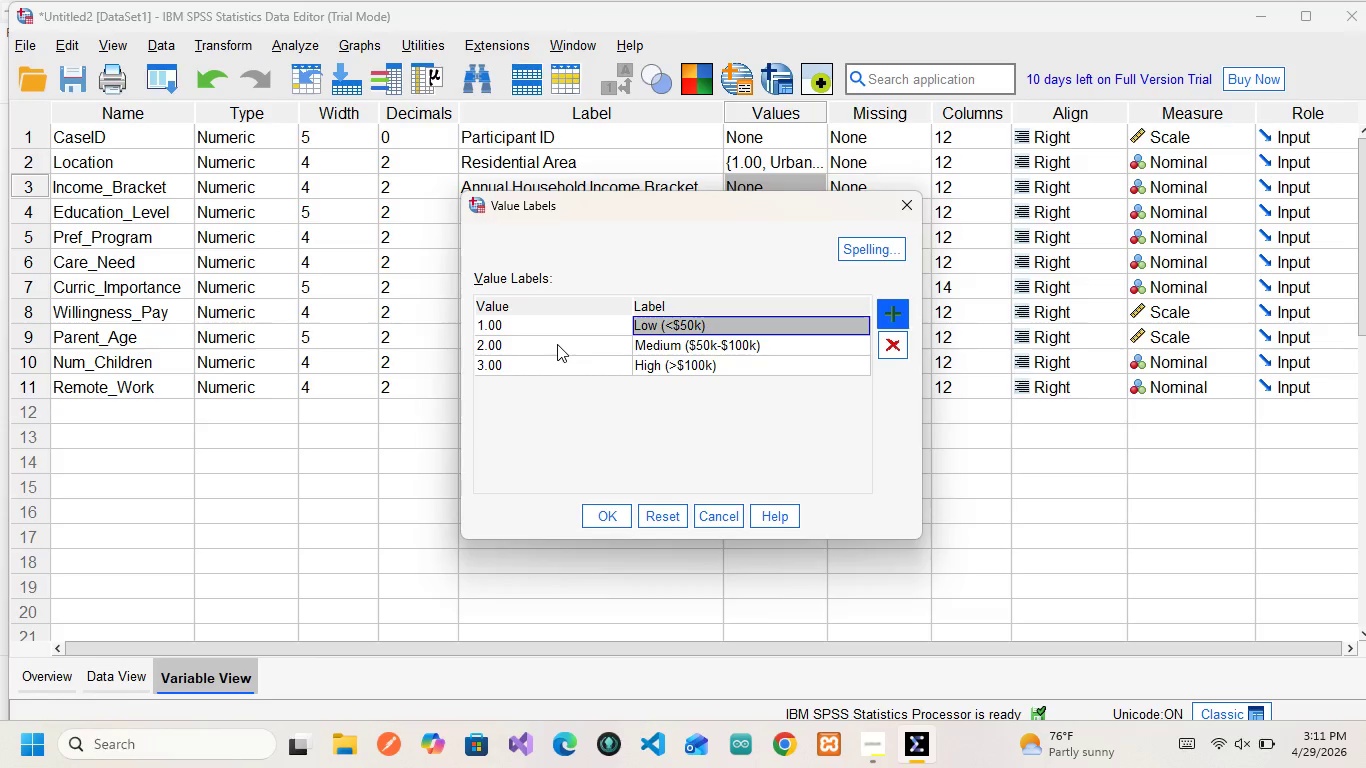 
left_click([557, 344])
 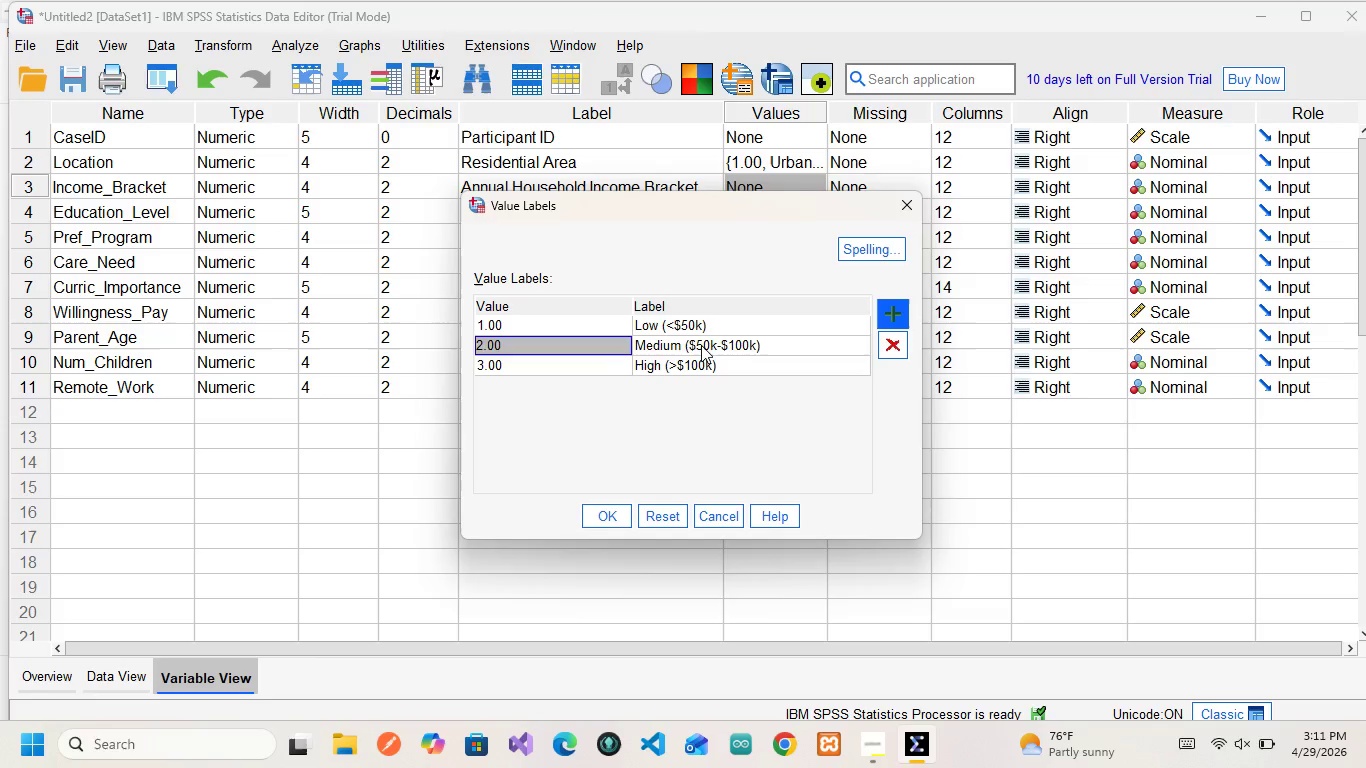 
left_click([701, 345])
 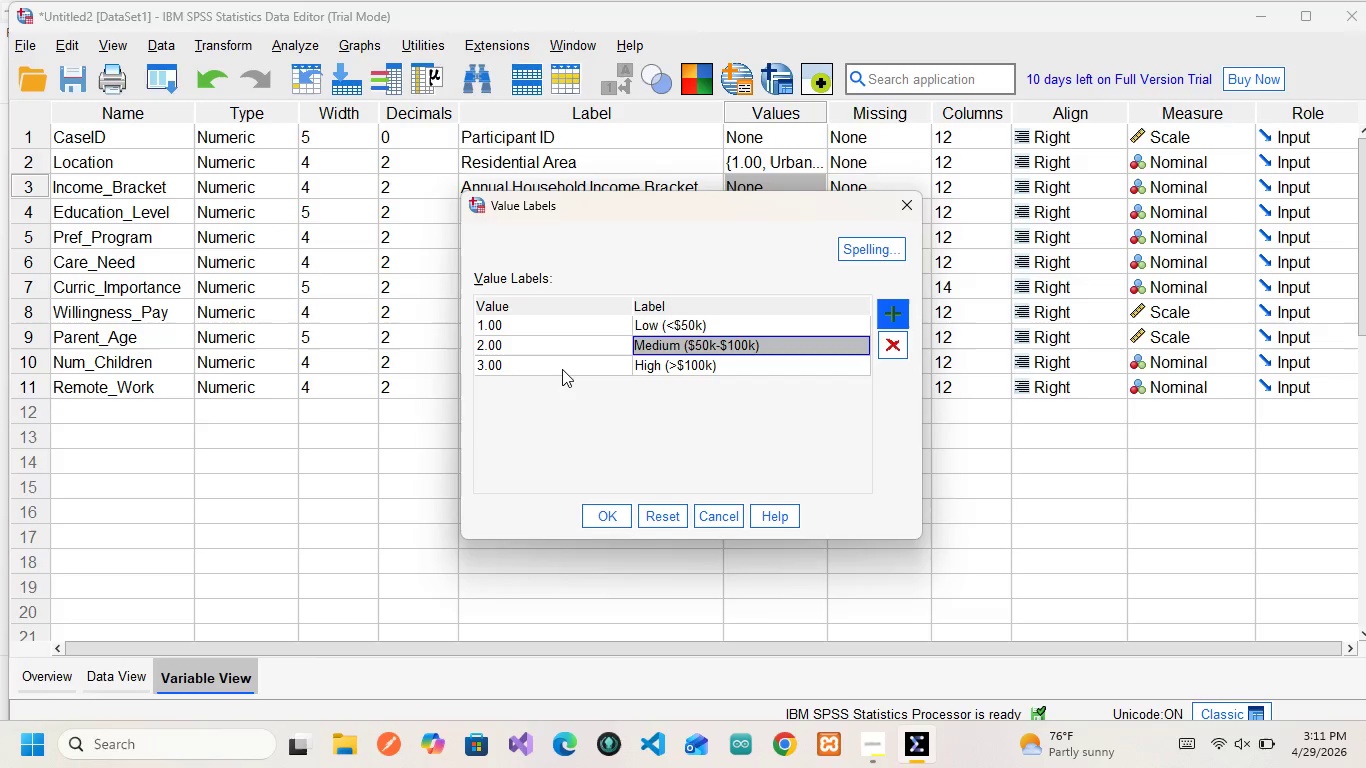 
left_click([562, 367])
 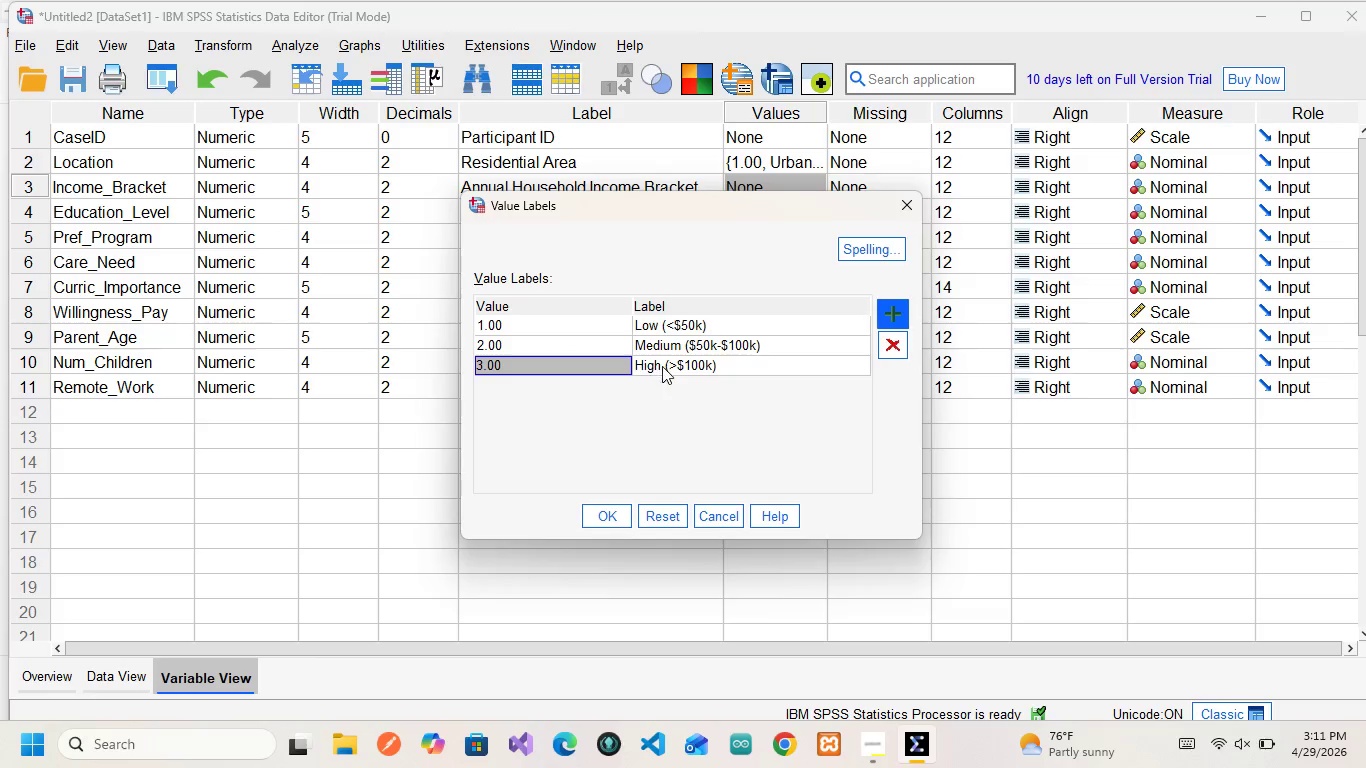 
left_click([662, 366])
 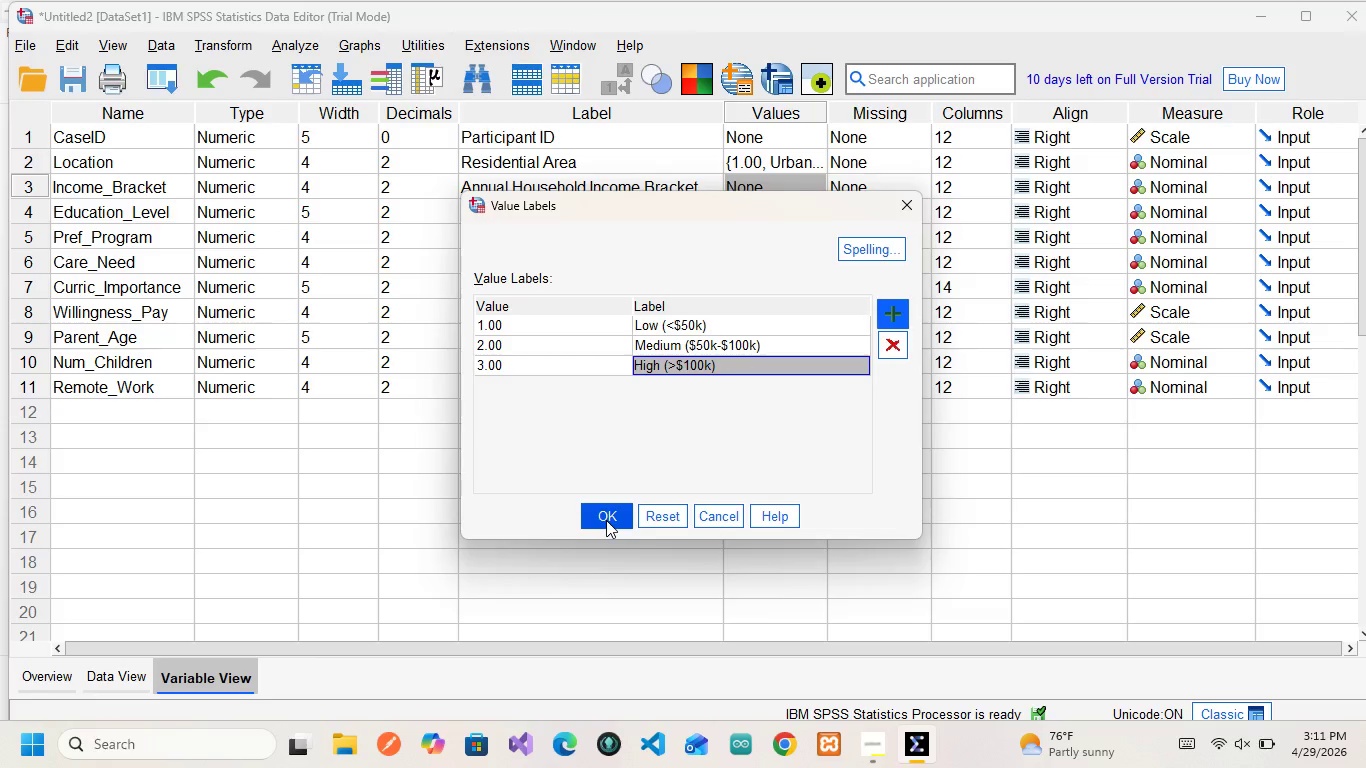 
left_click([606, 520])
 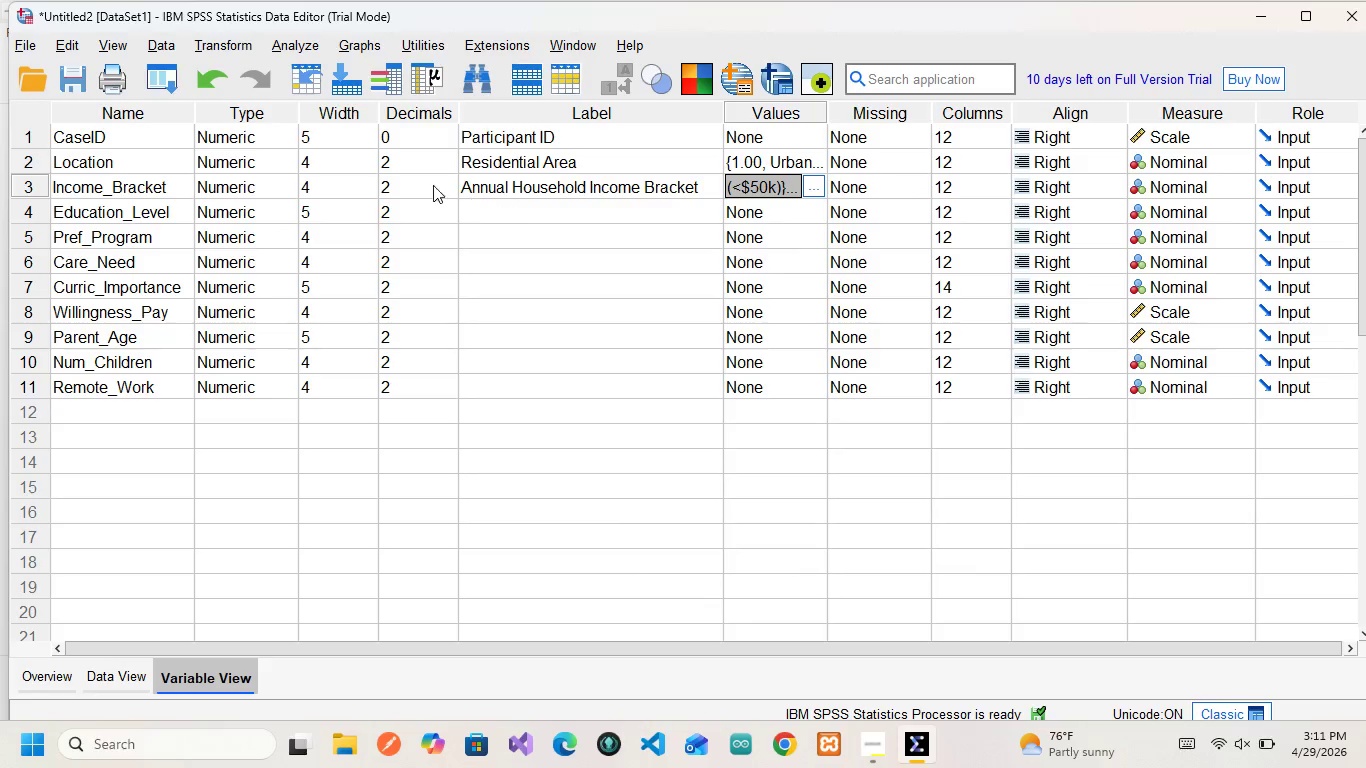 
left_click([410, 159])
 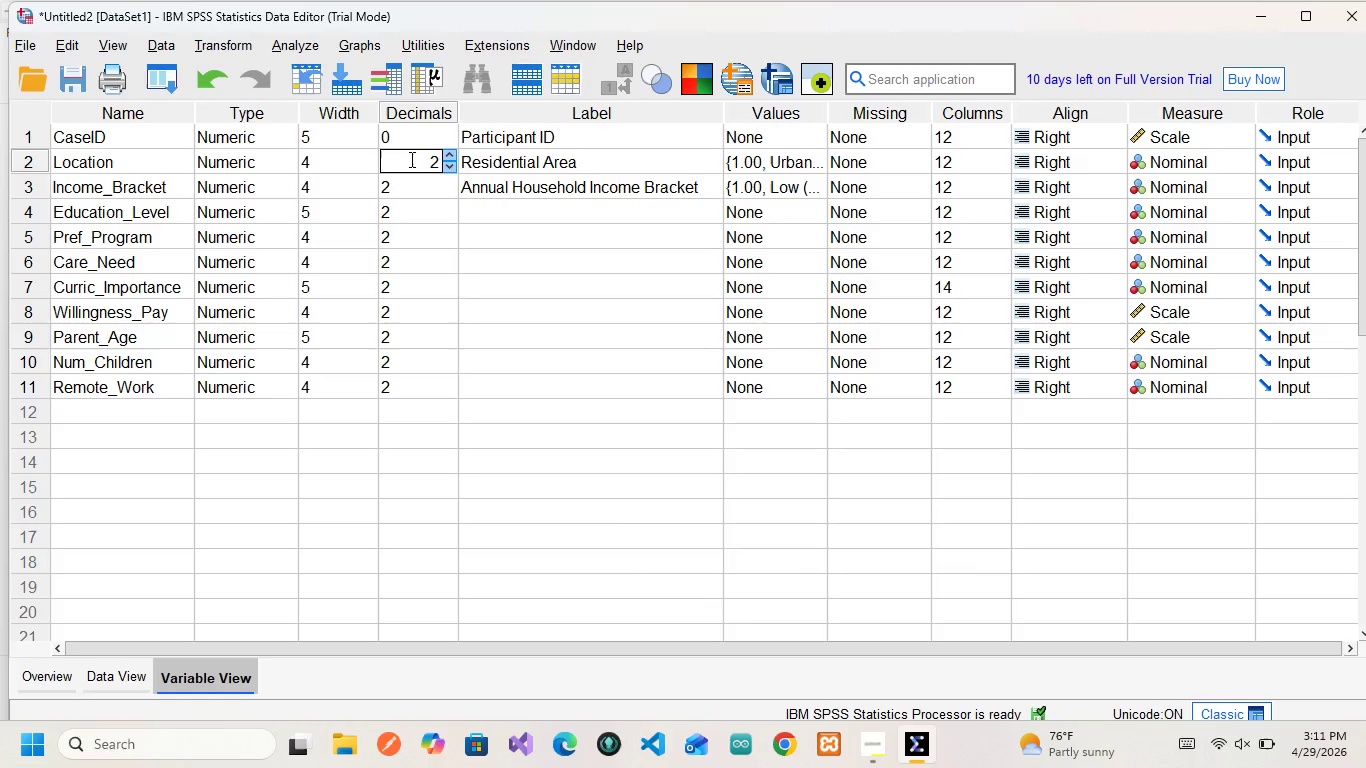 
key(ArrowRight)
 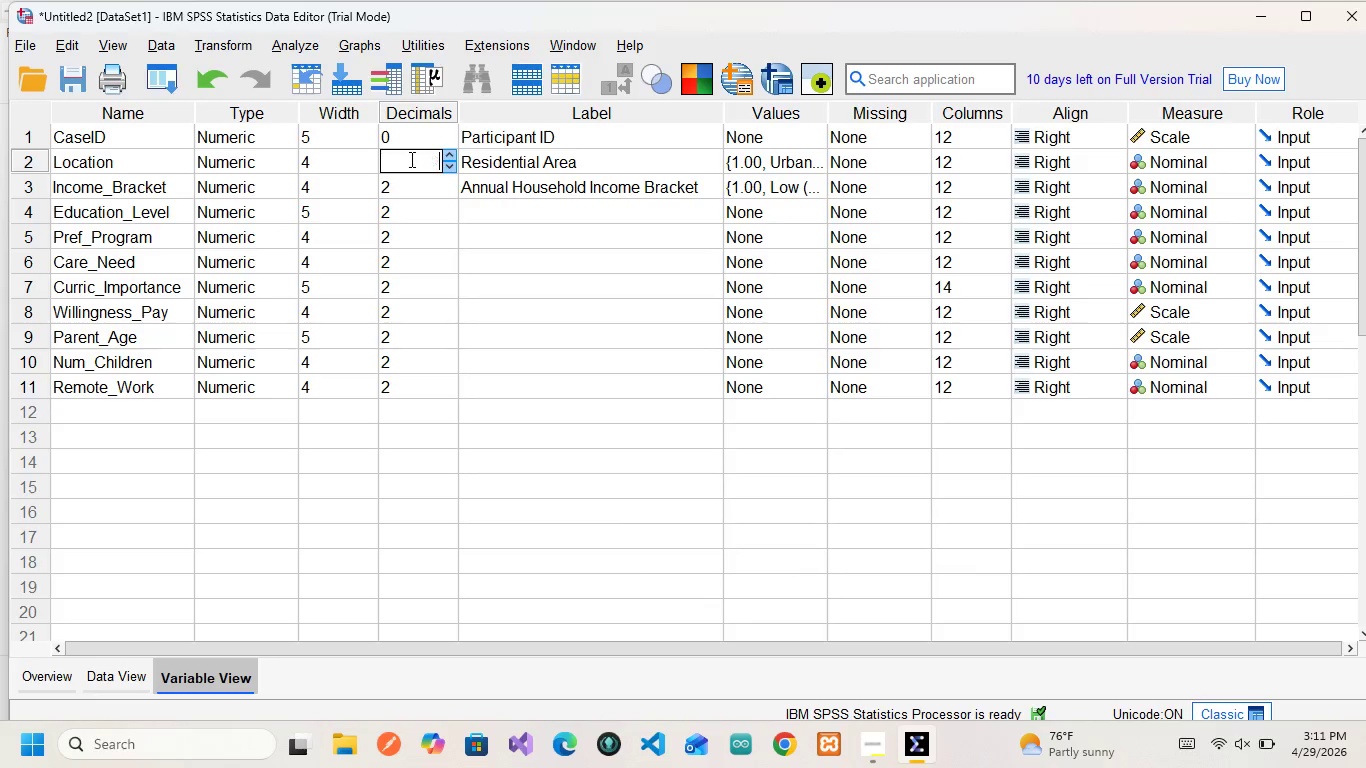 
key(Backspace)
 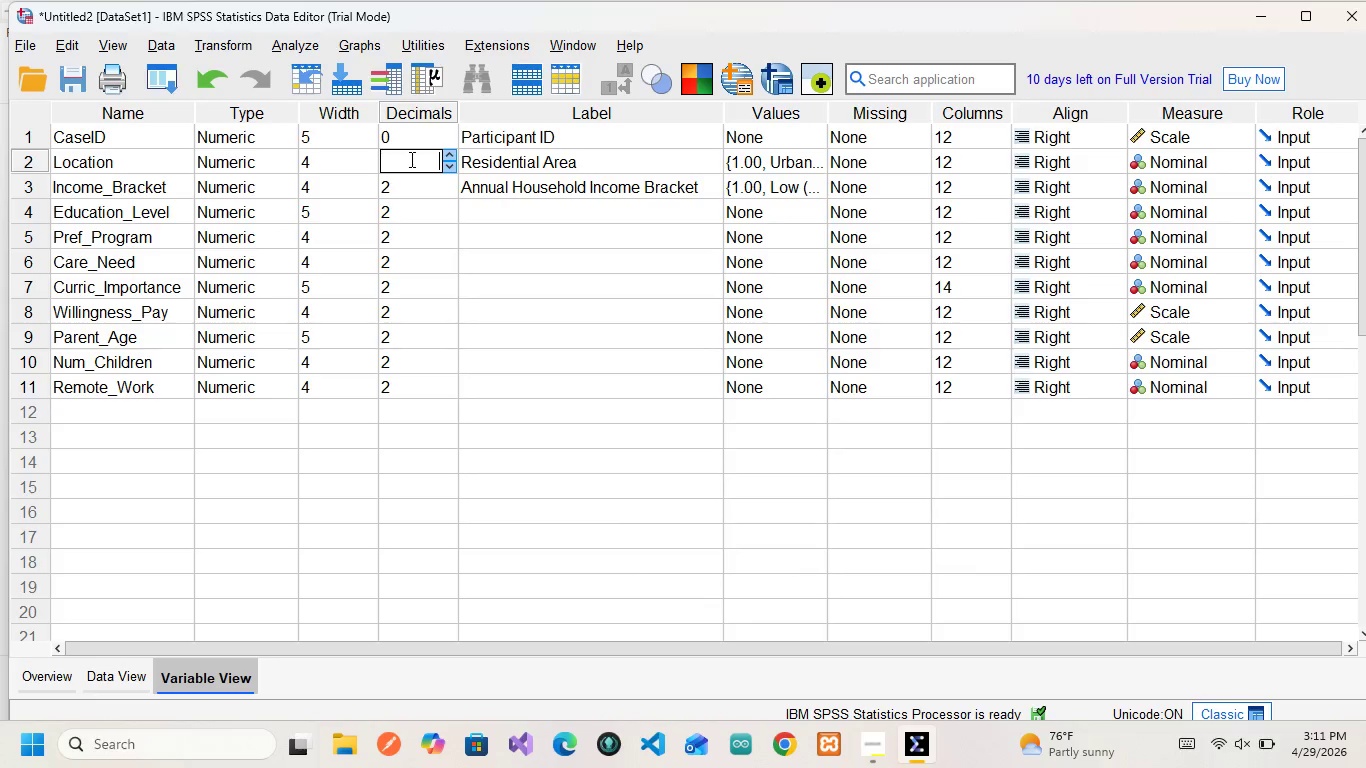 
key(0)
 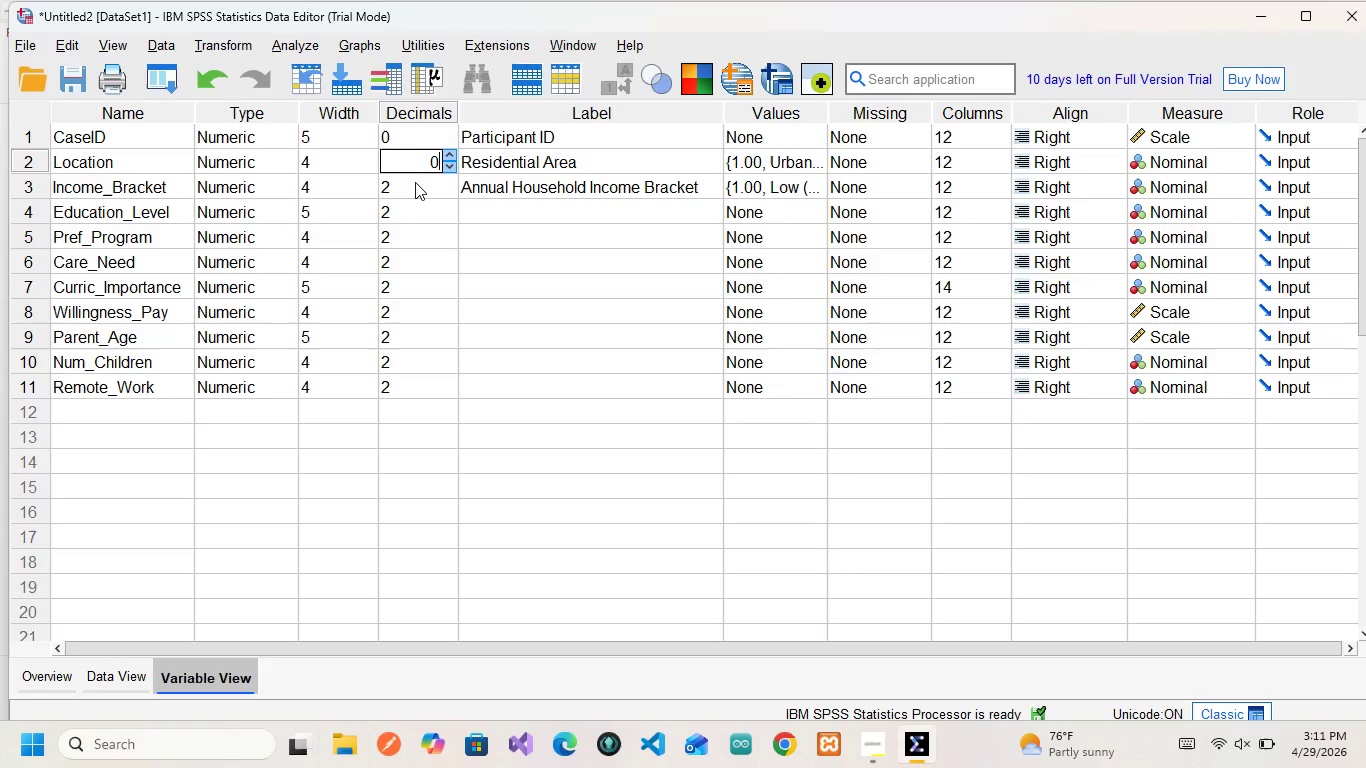 
left_click([415, 181])
 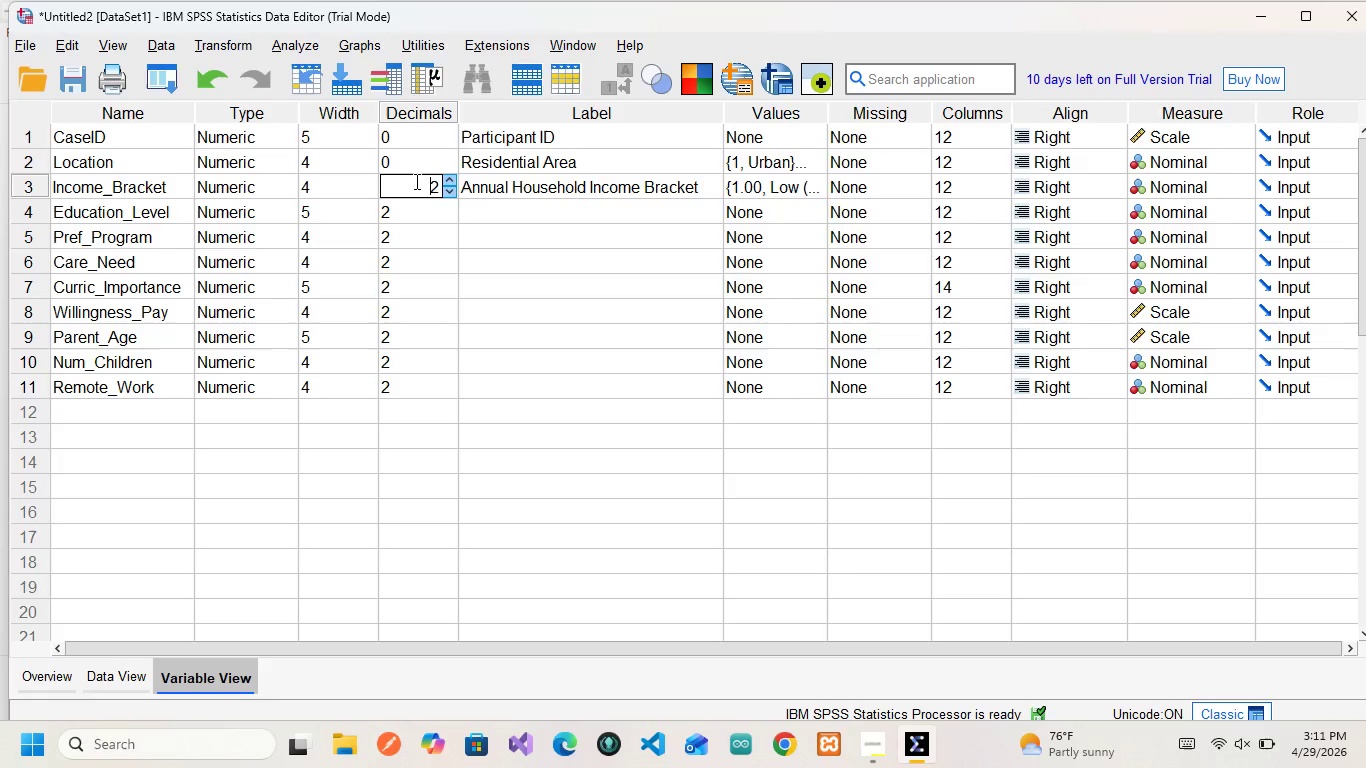 
key(ArrowRight)
 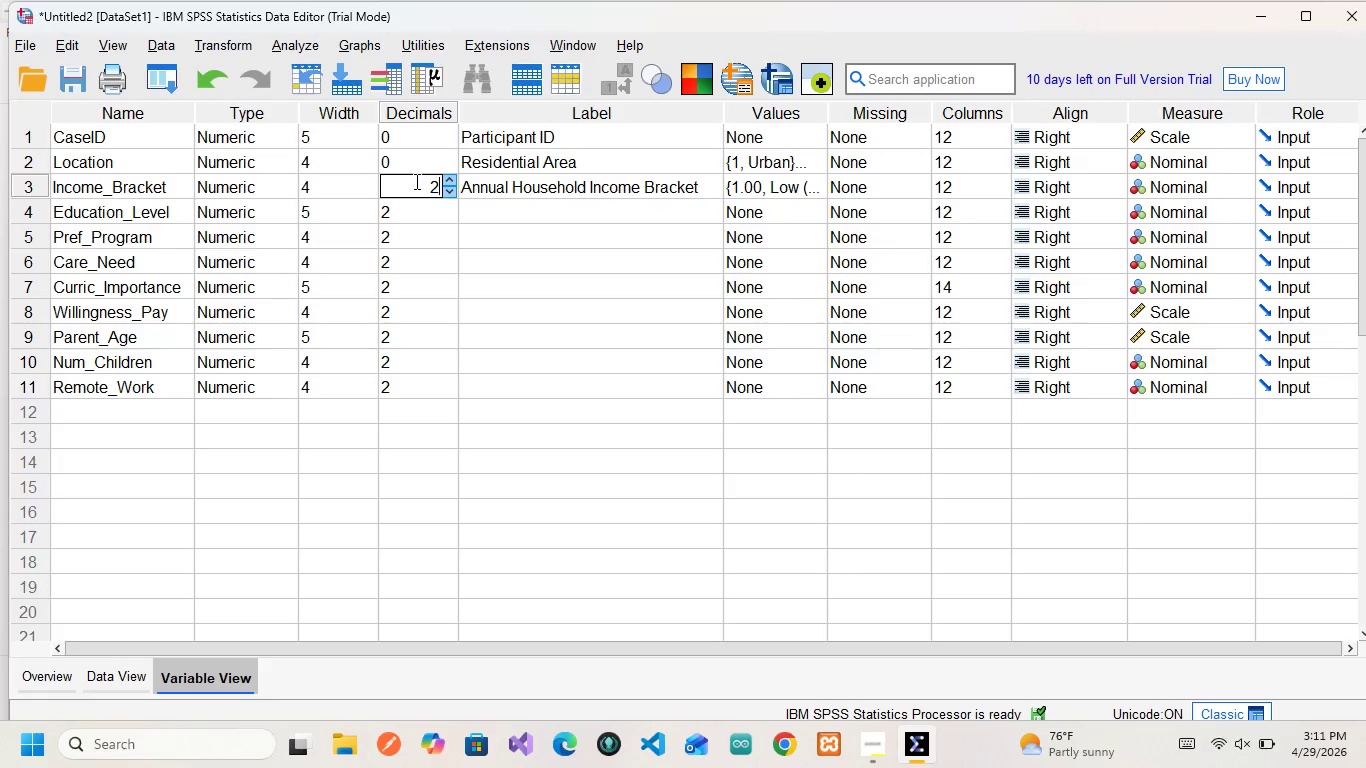 
key(Backspace)
 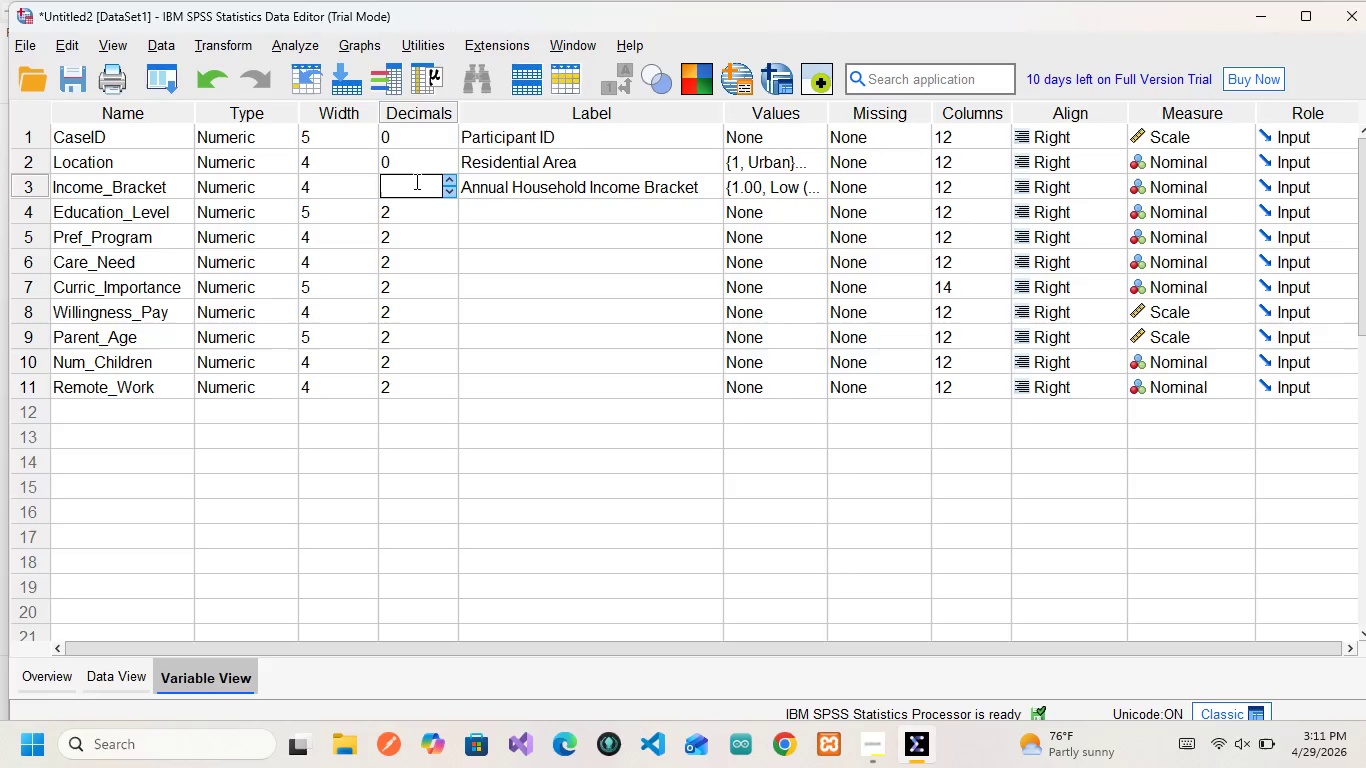 
key(0)
 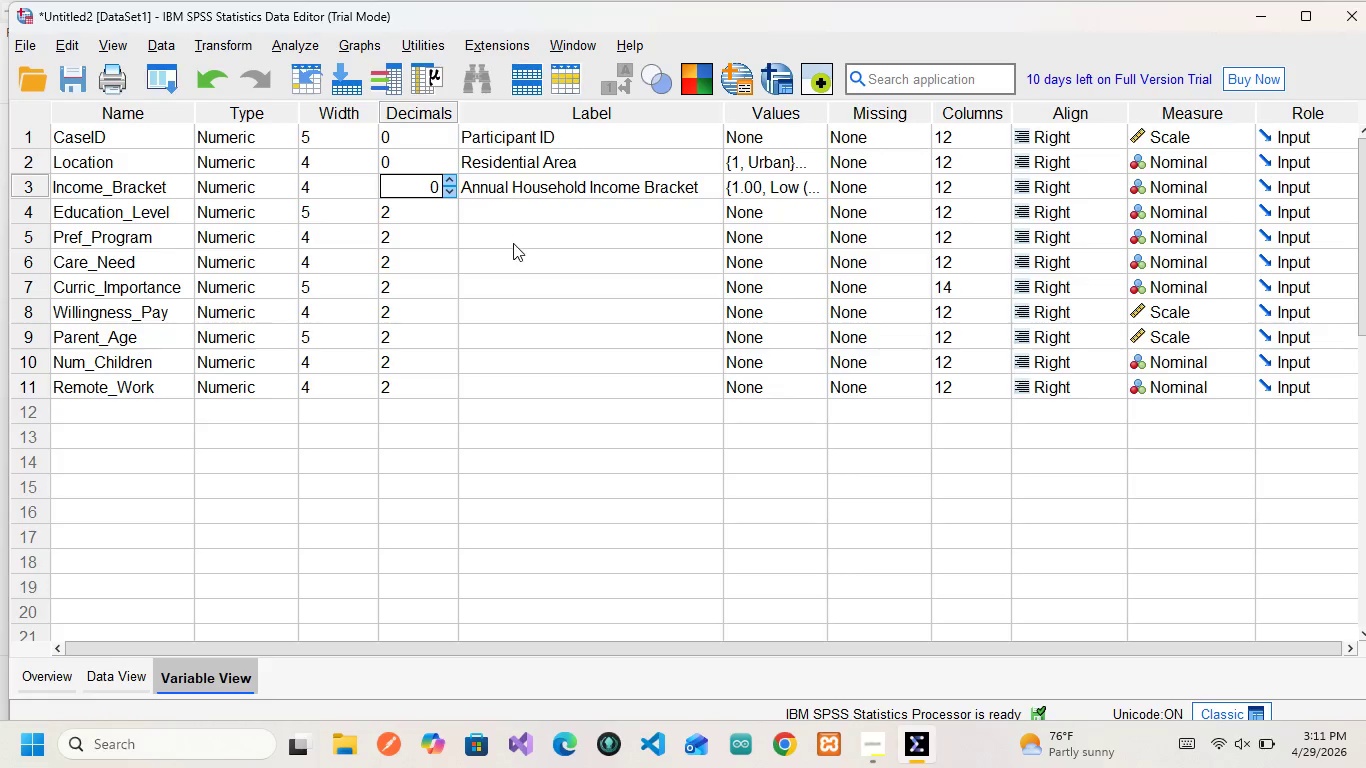 
left_click([515, 246])
 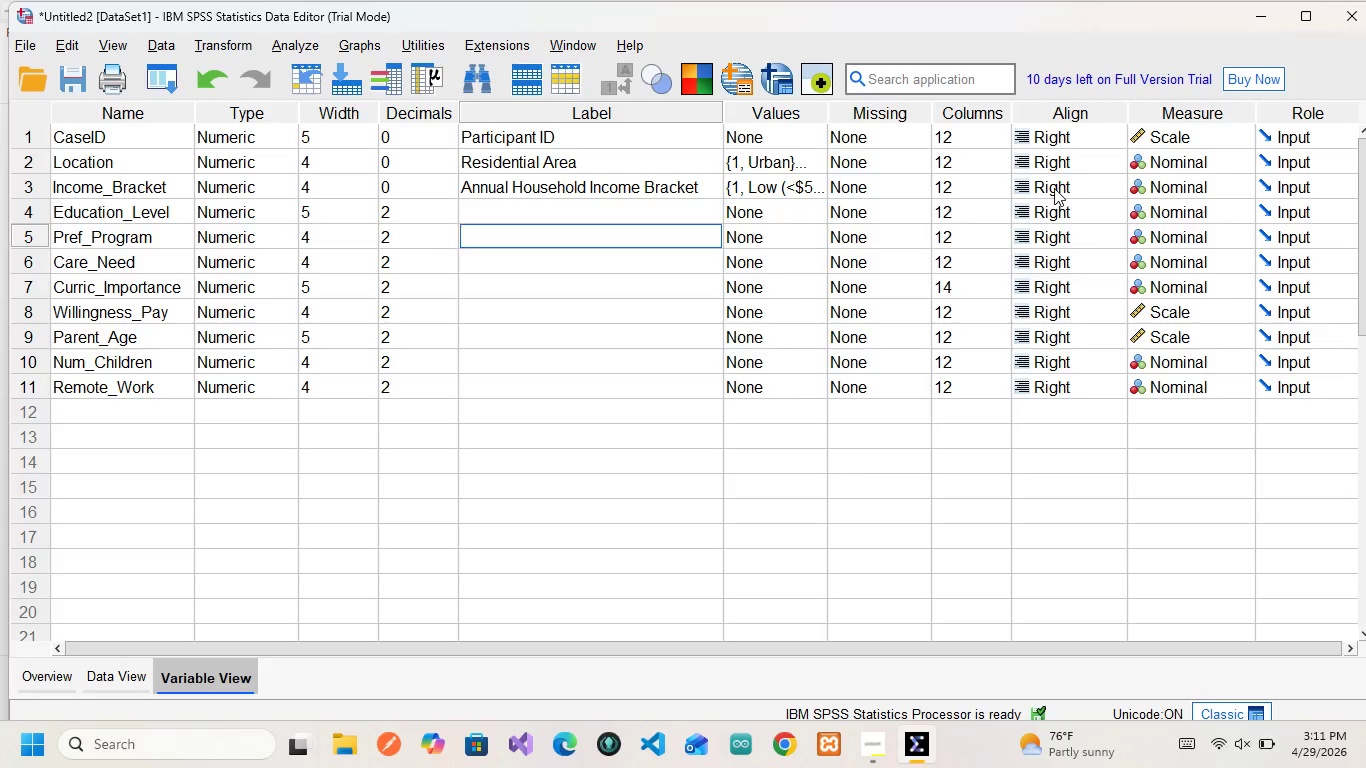 
wait(10.75)
 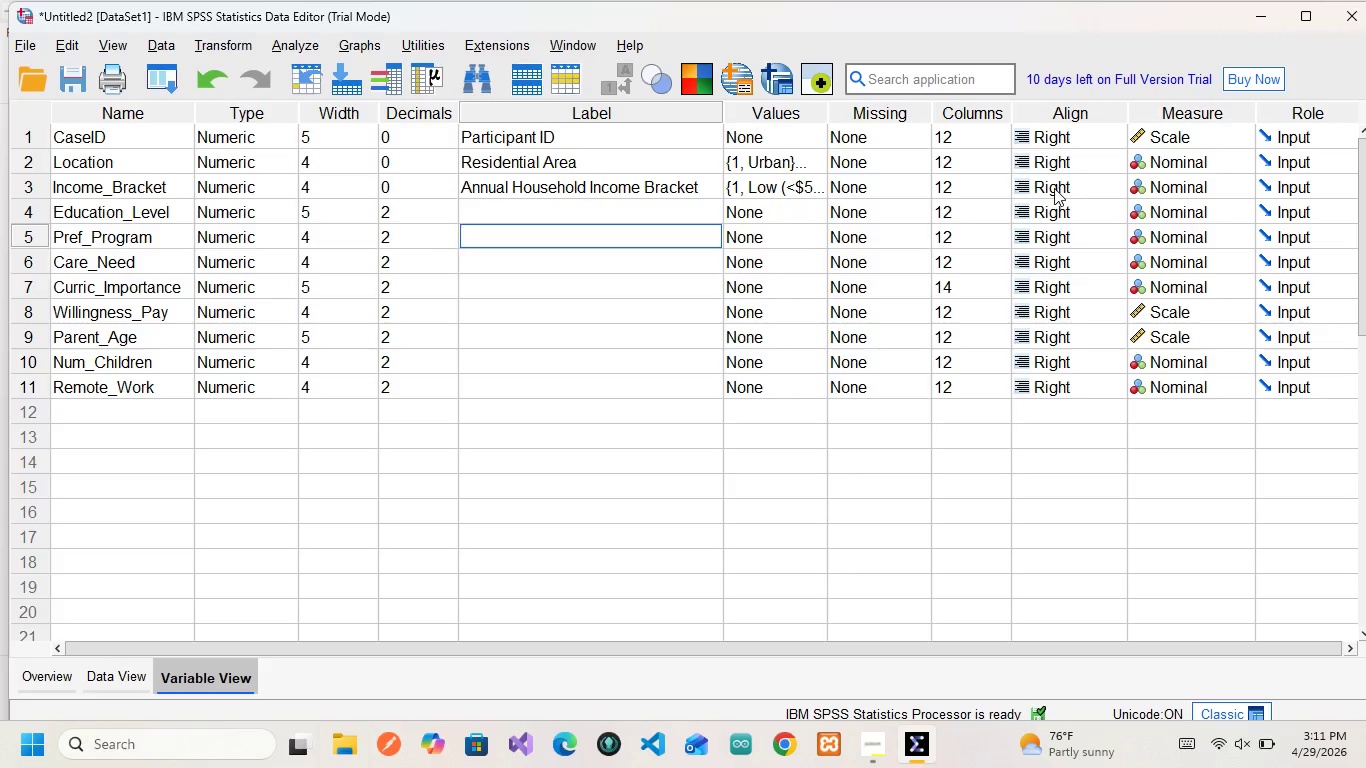 
left_click([1166, 184])
 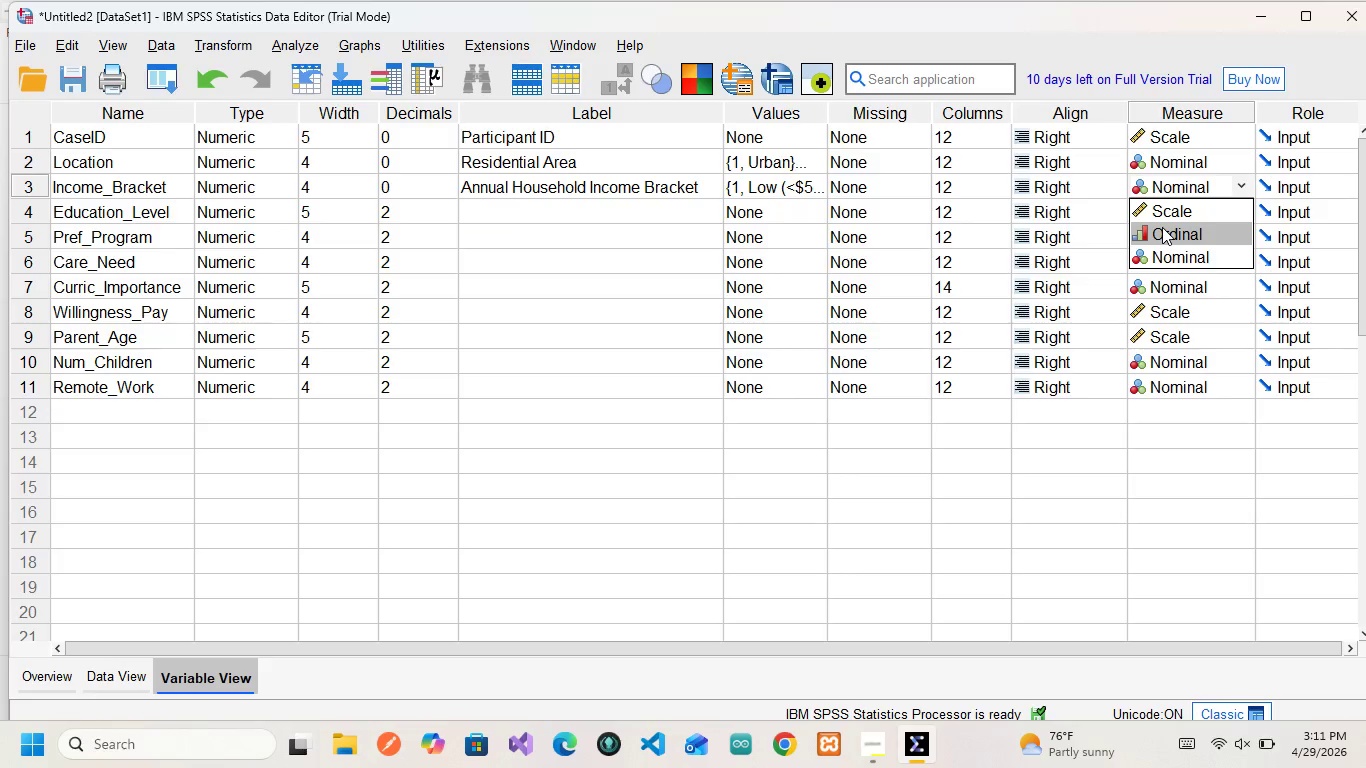 
left_click([1162, 227])
 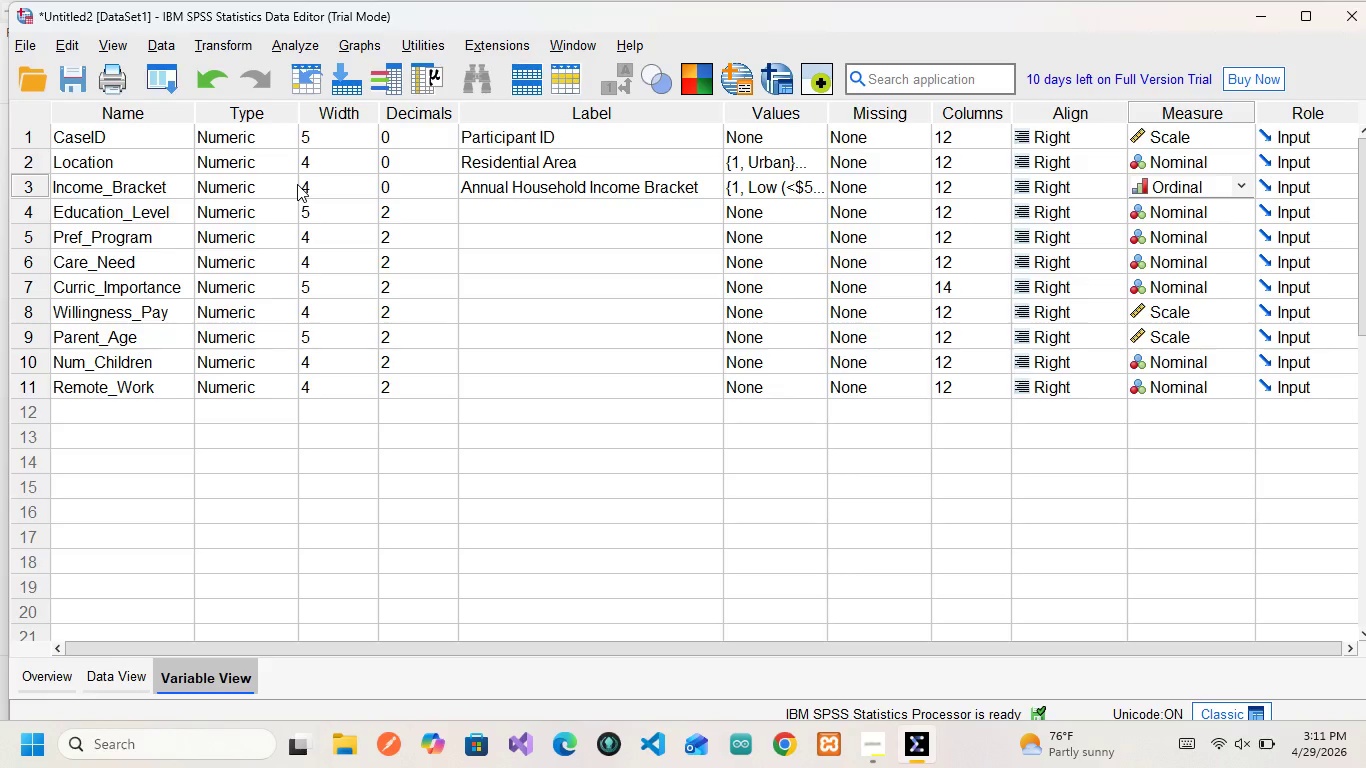 
wait(9.39)
 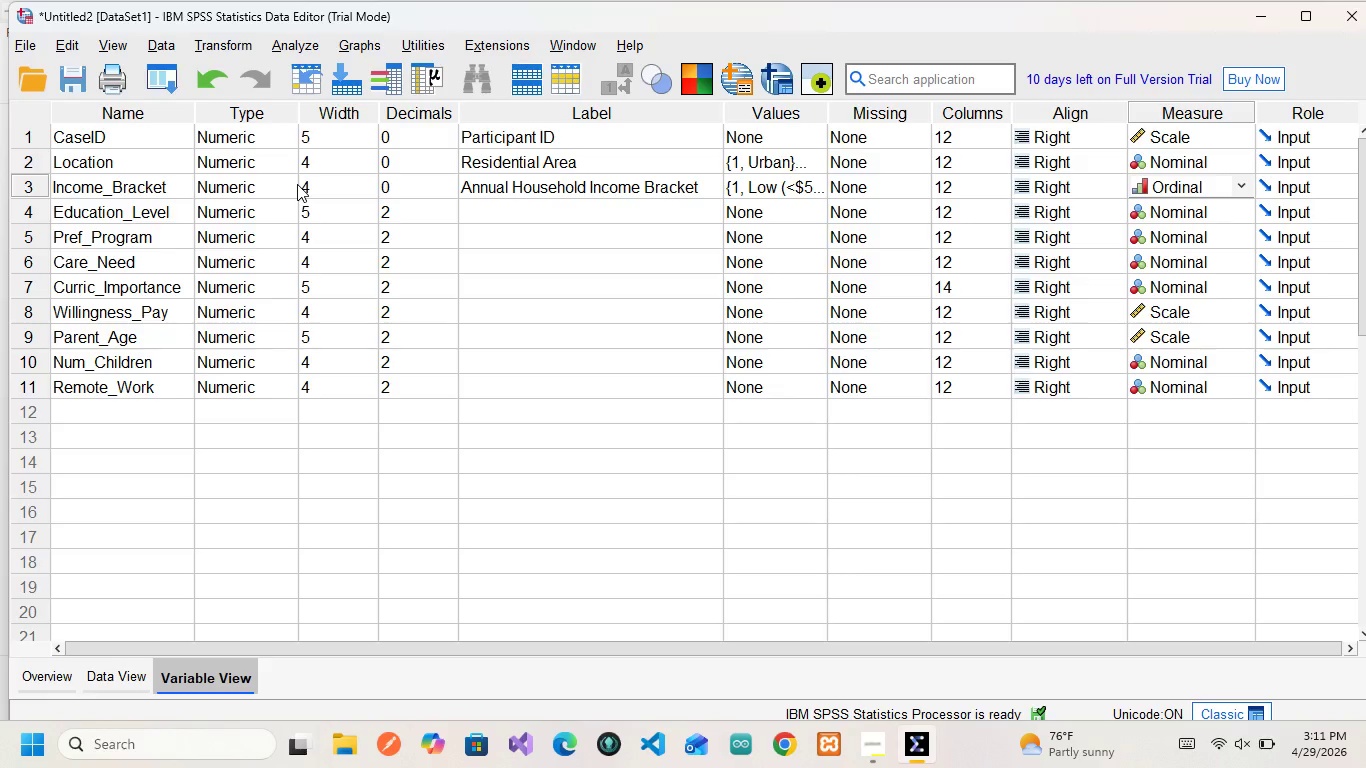 
left_click([101, 208])
 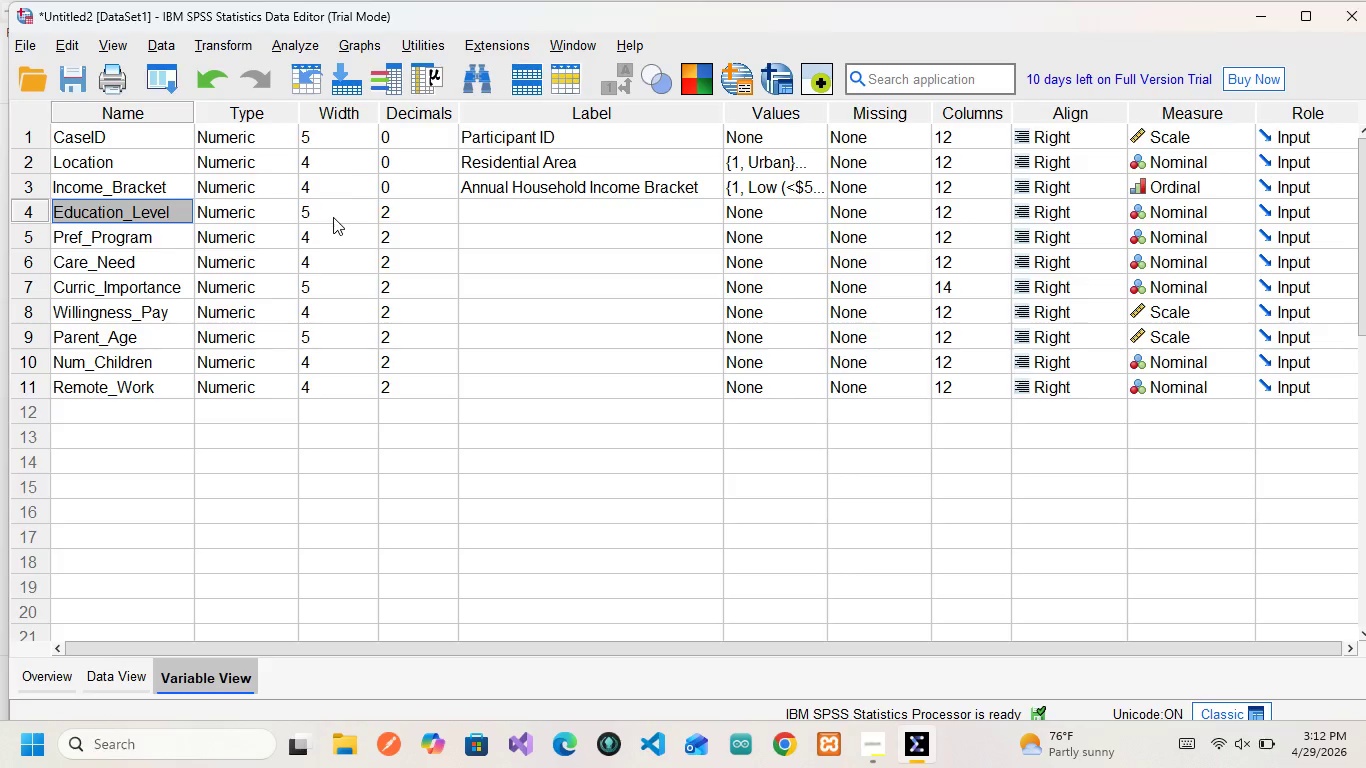 
wait(7.08)
 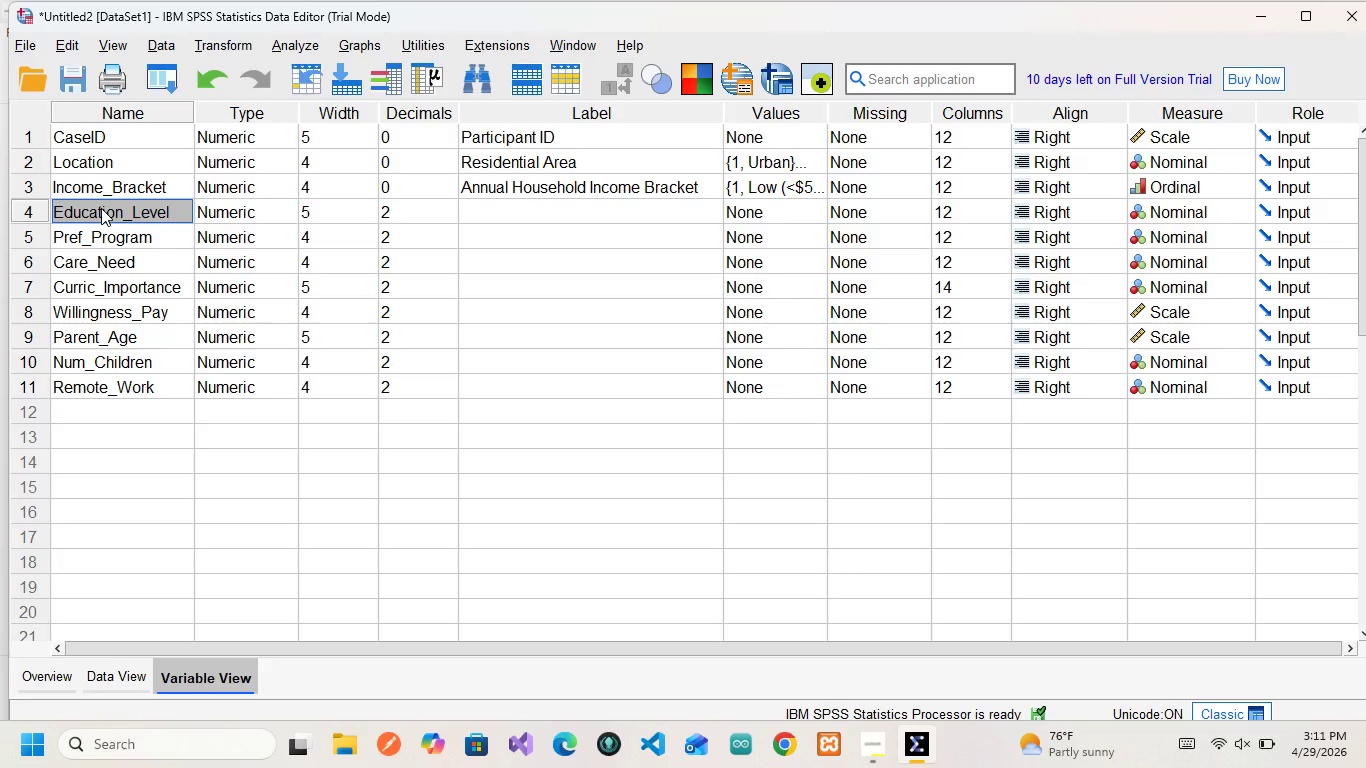 
left_click([400, 220])
 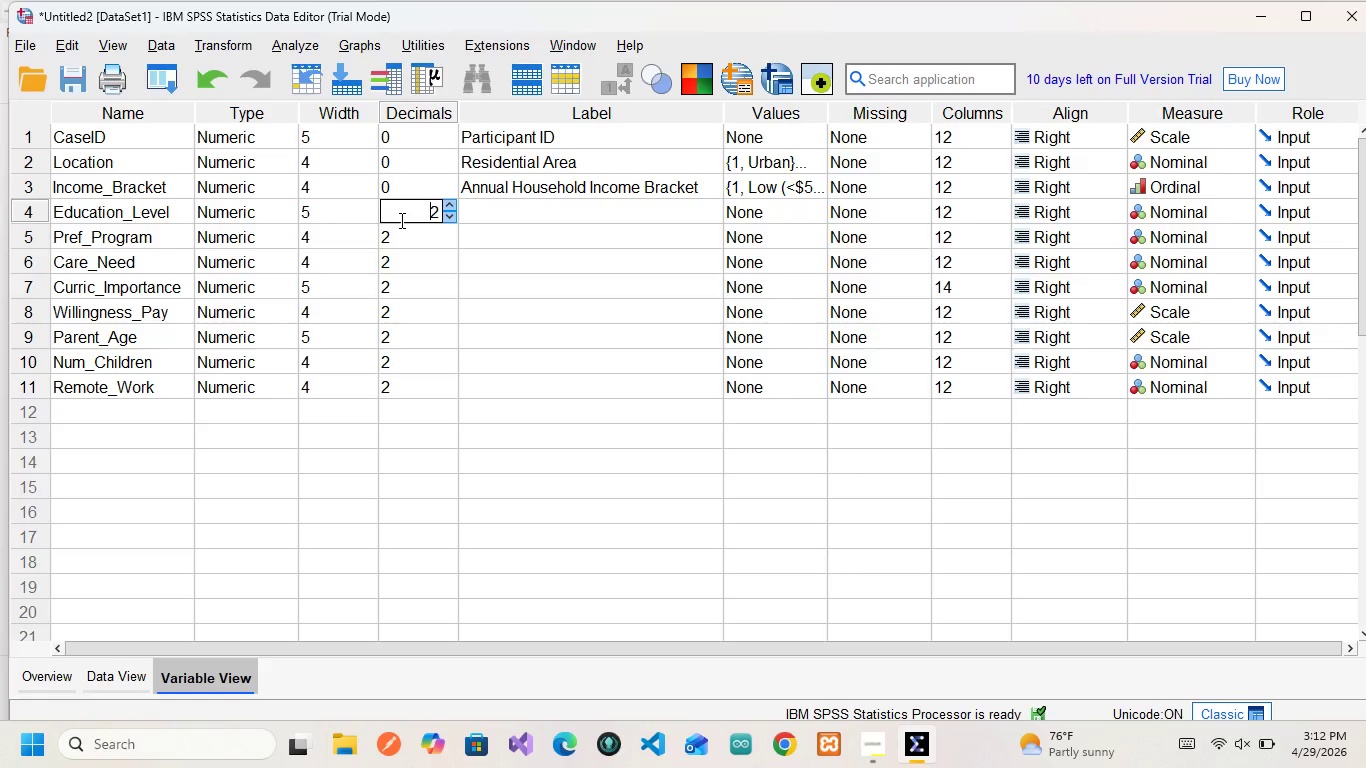 
key(ArrowRight)
 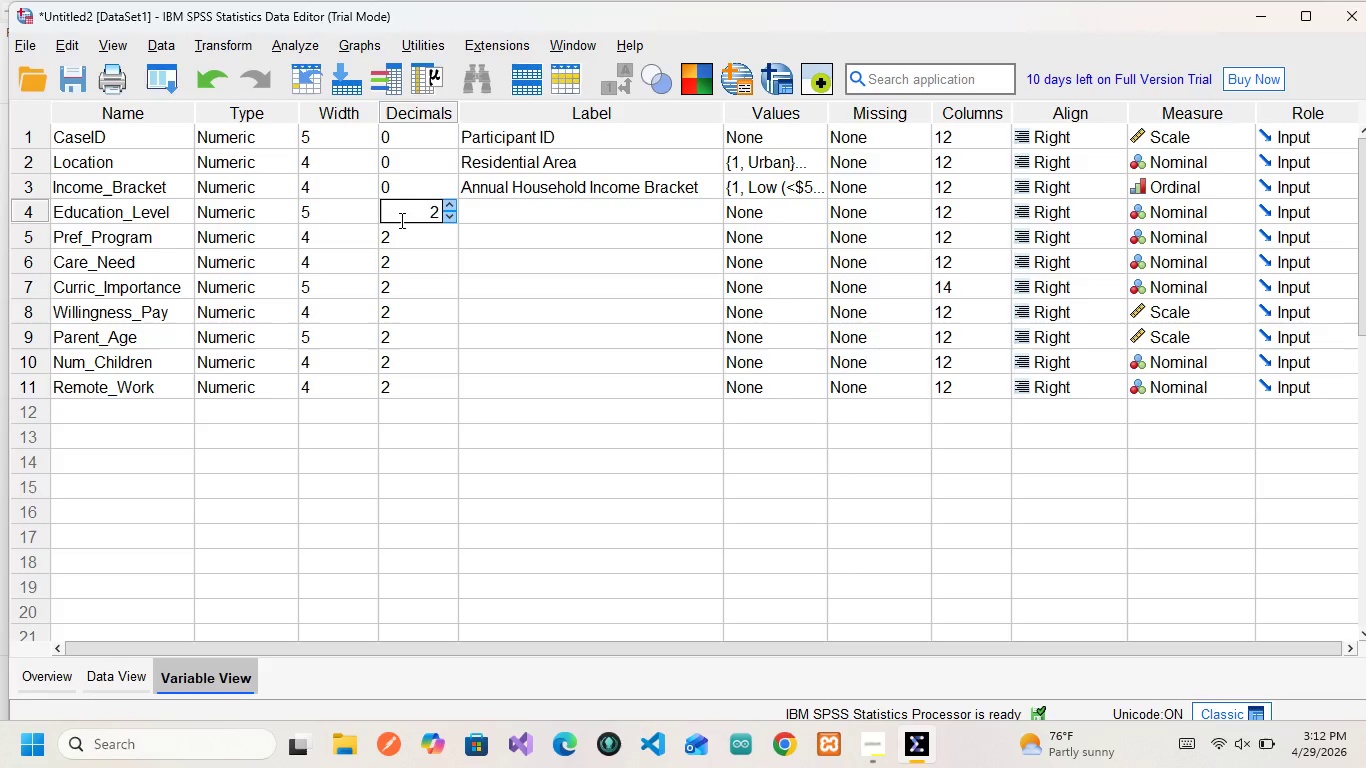 
key(Backspace)
 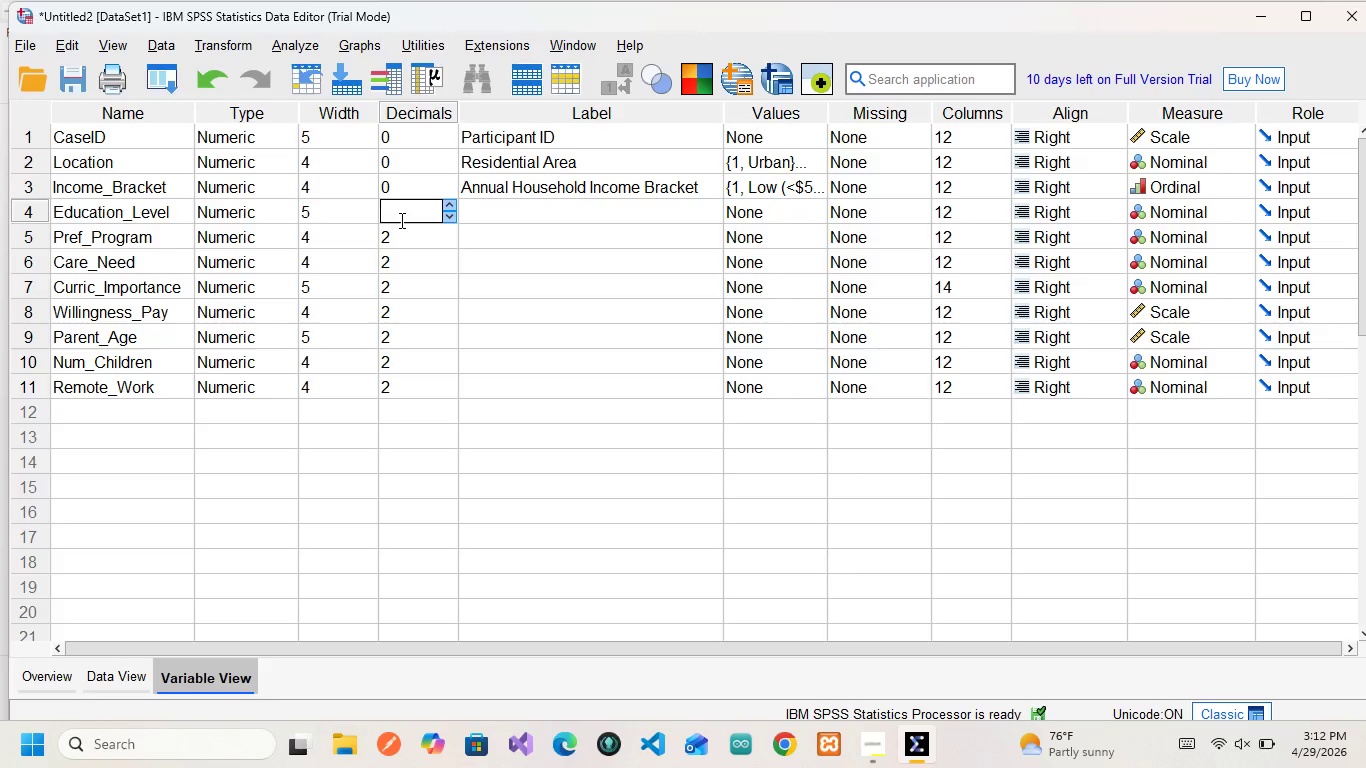 
key(1)
 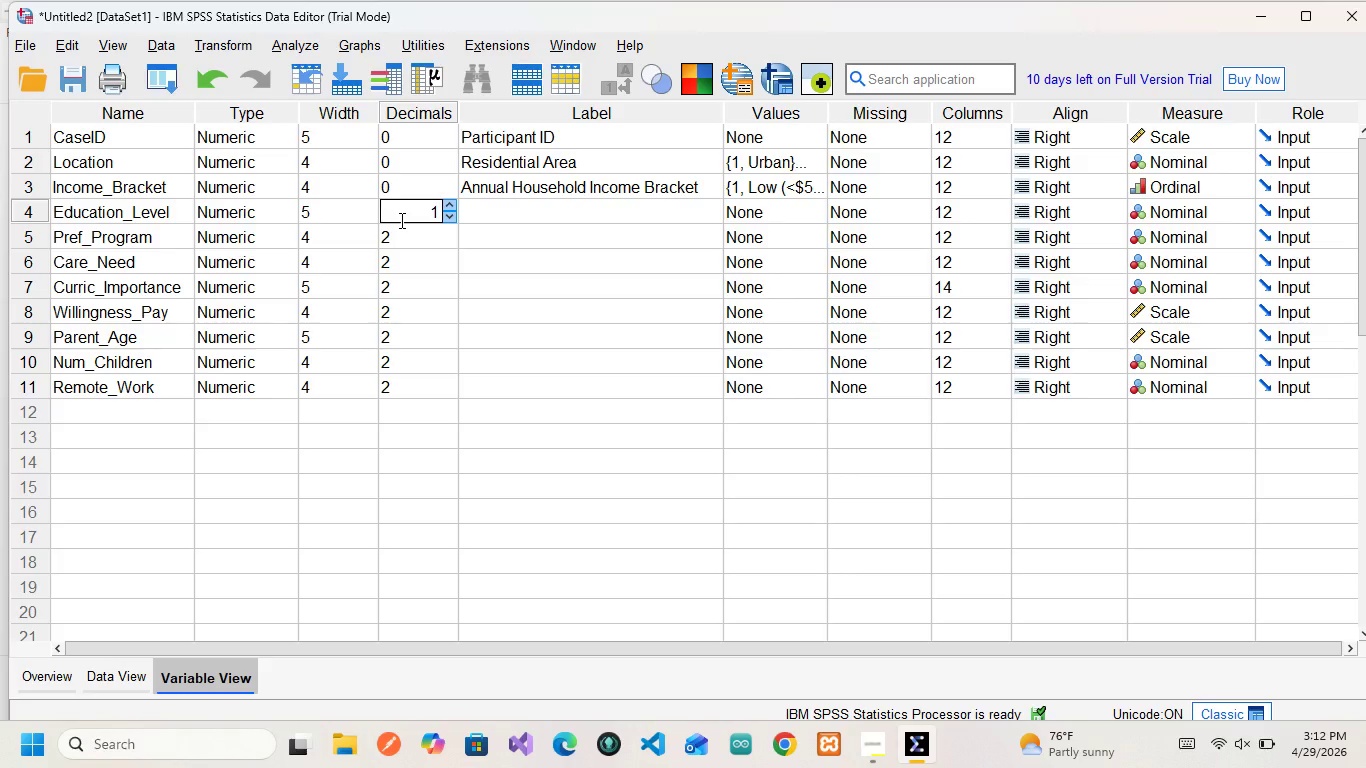 
key(Backspace)
 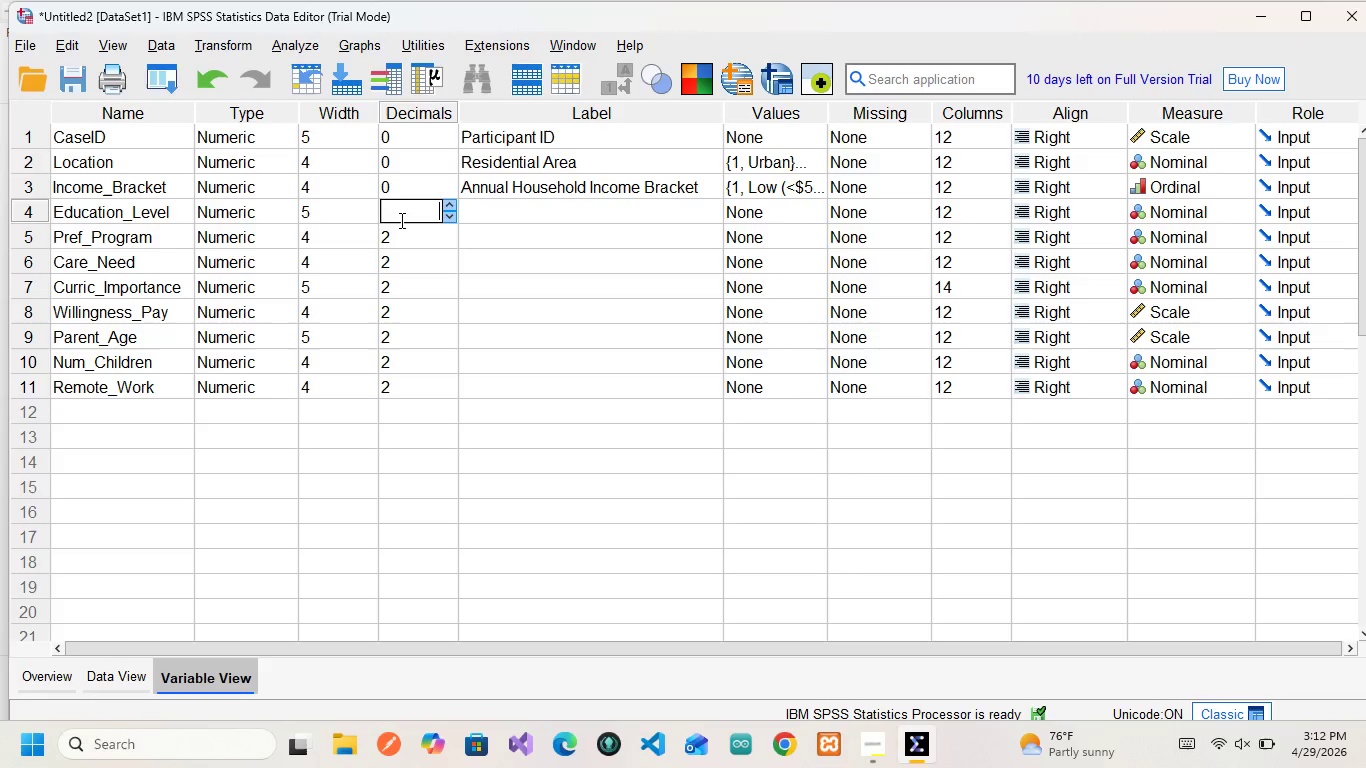 
key(0)
 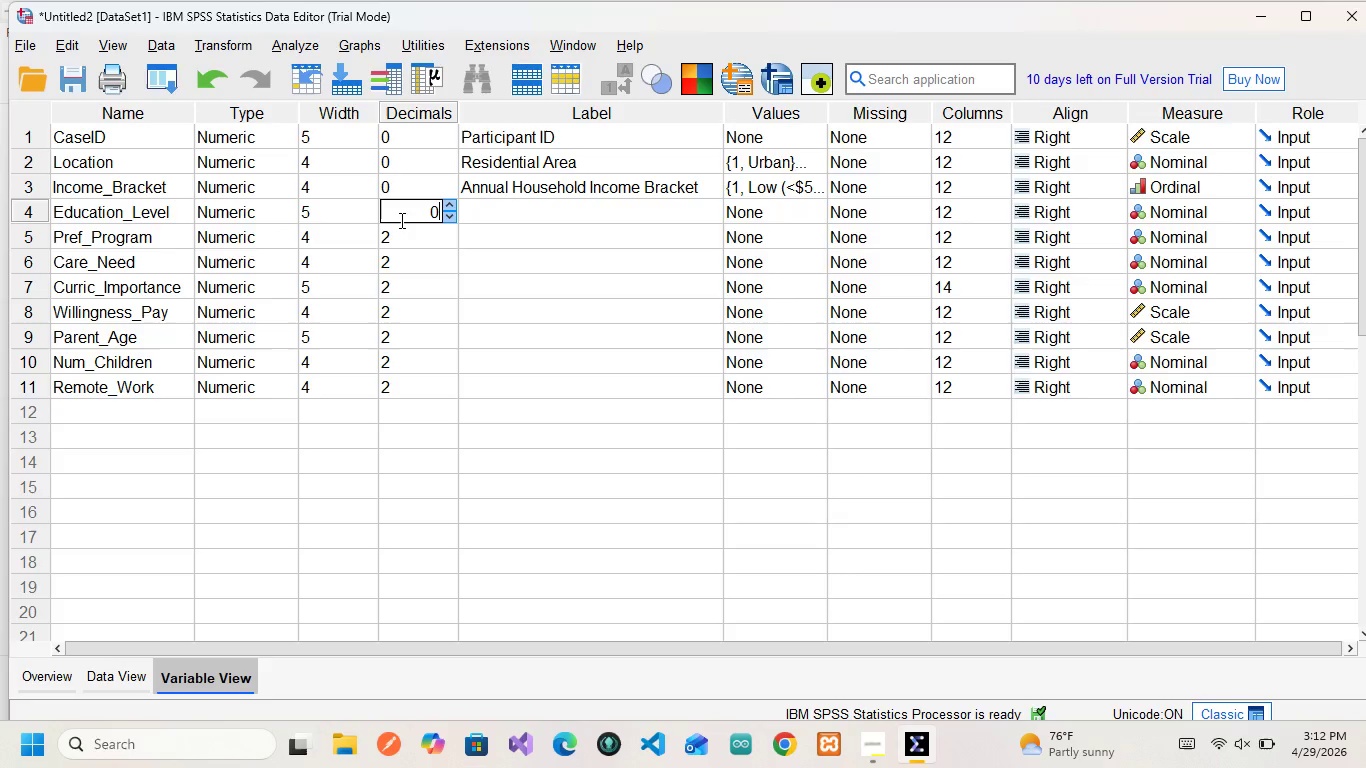 
left_click([494, 209])
 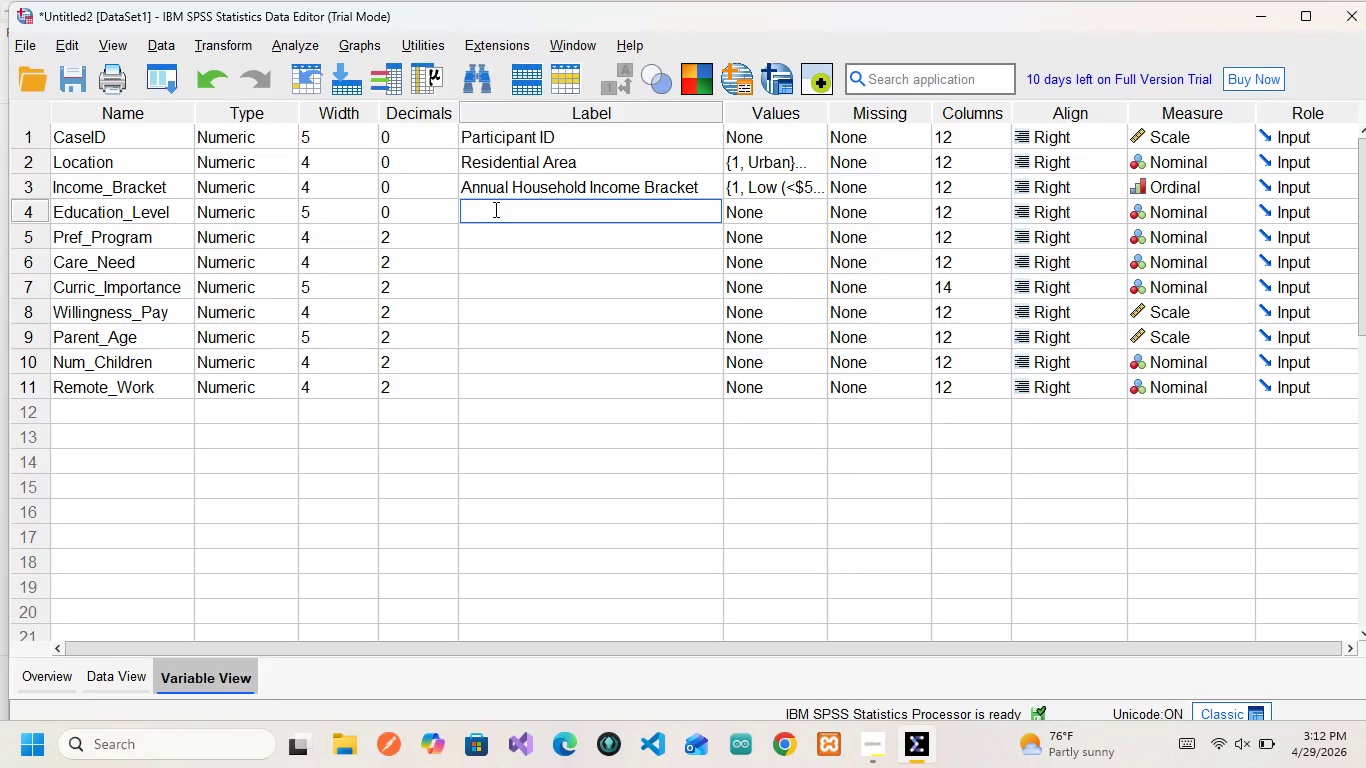 
type(Highest Education Level Attended)
 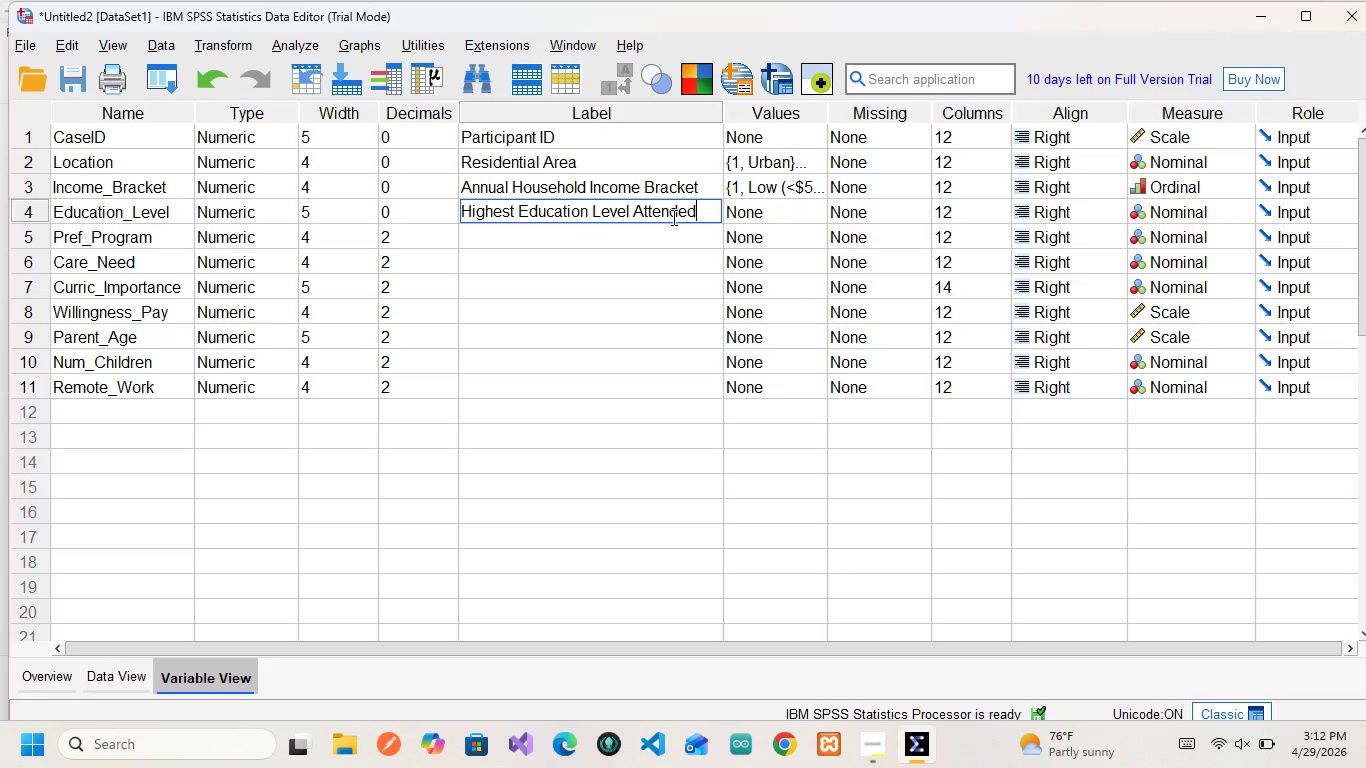 
left_click([687, 215])
 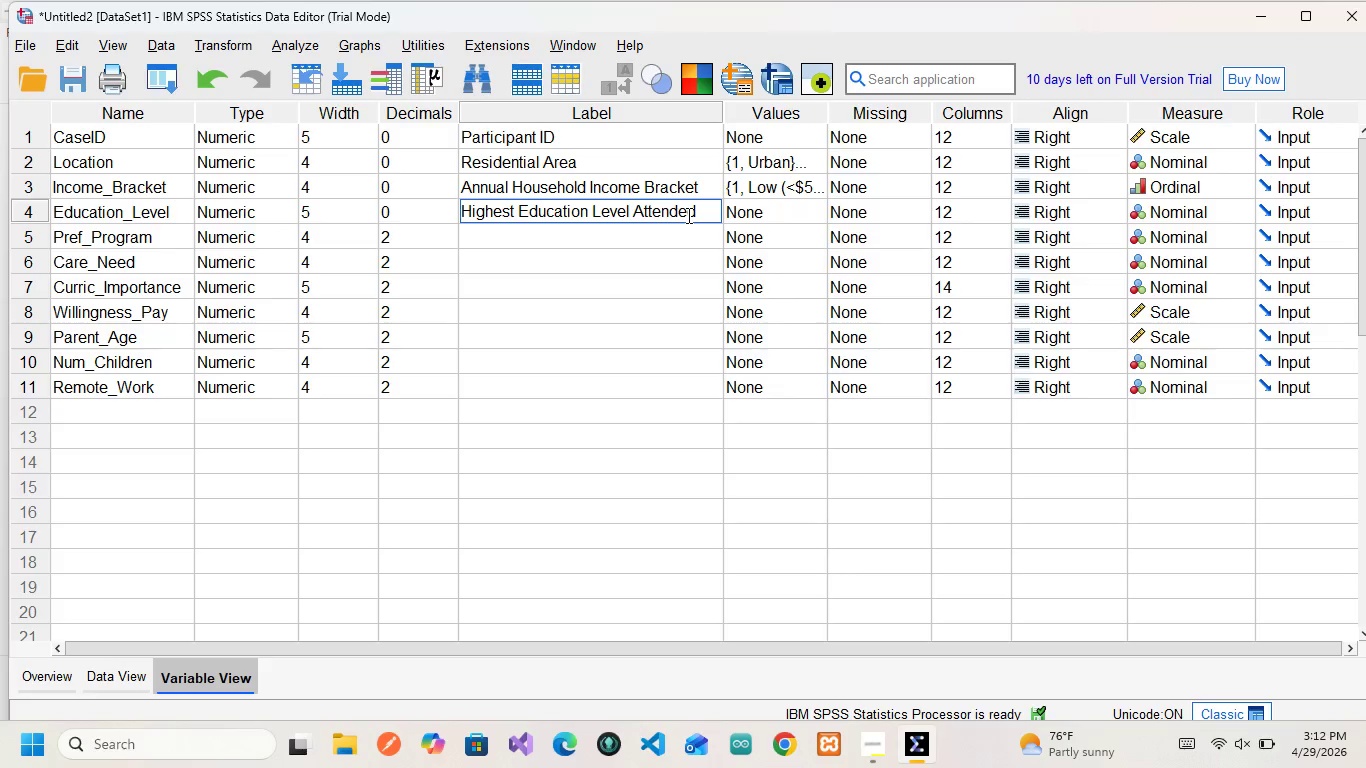 
left_click([754, 207])
 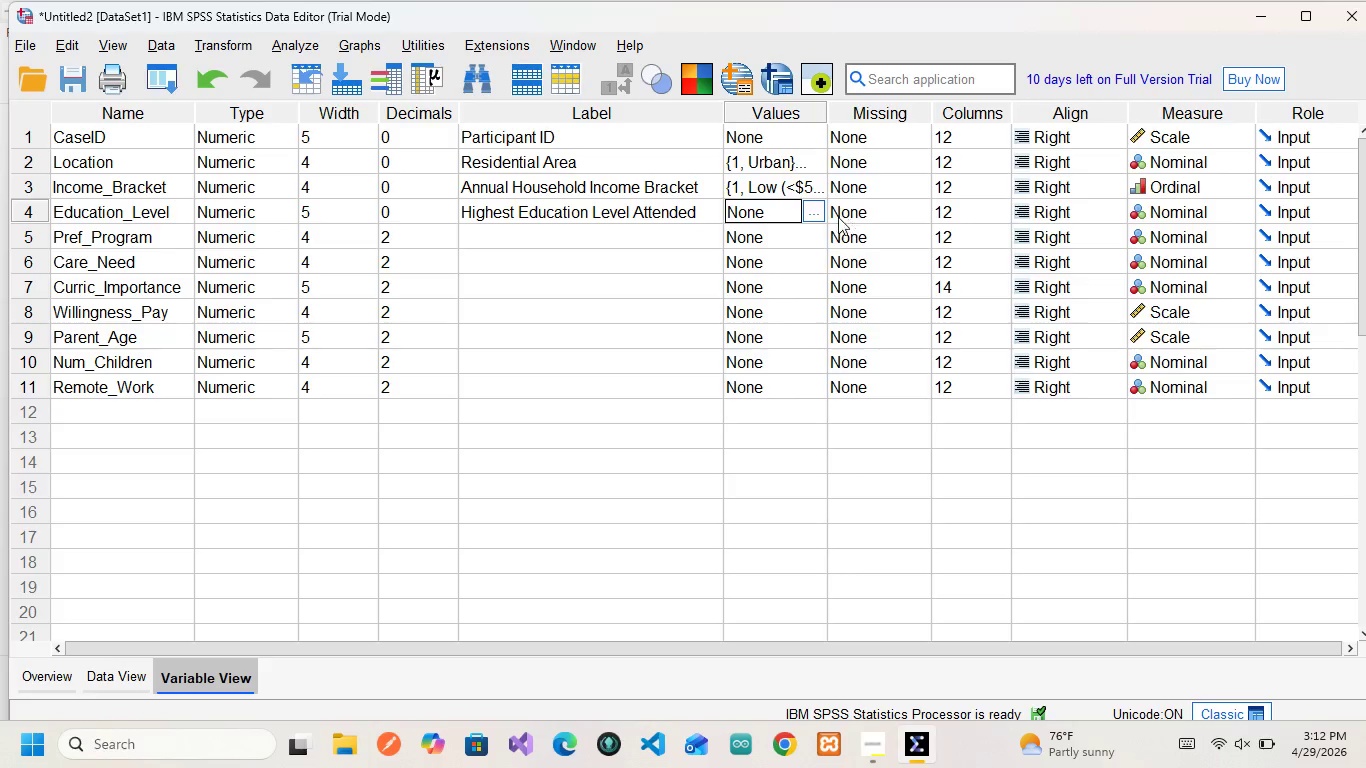 
left_click([812, 211])
 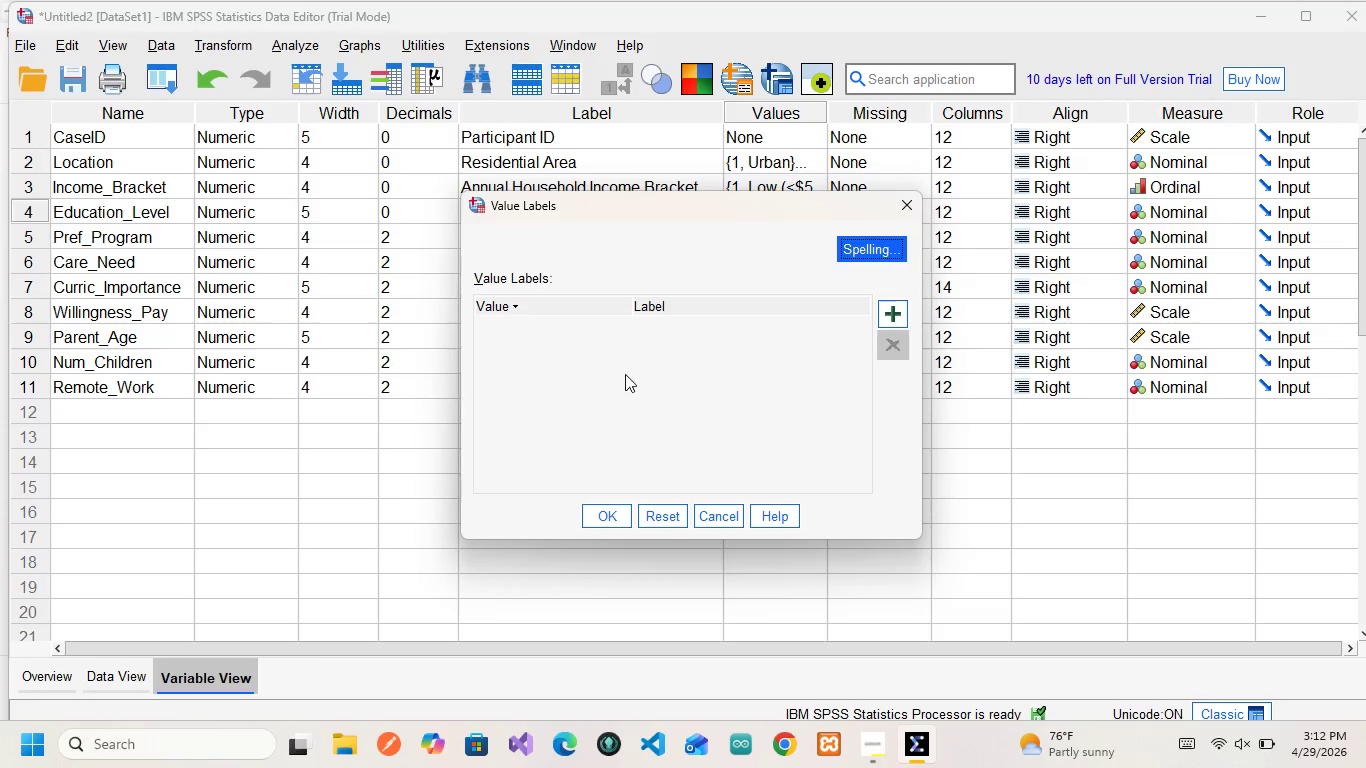 
wait(7.8)
 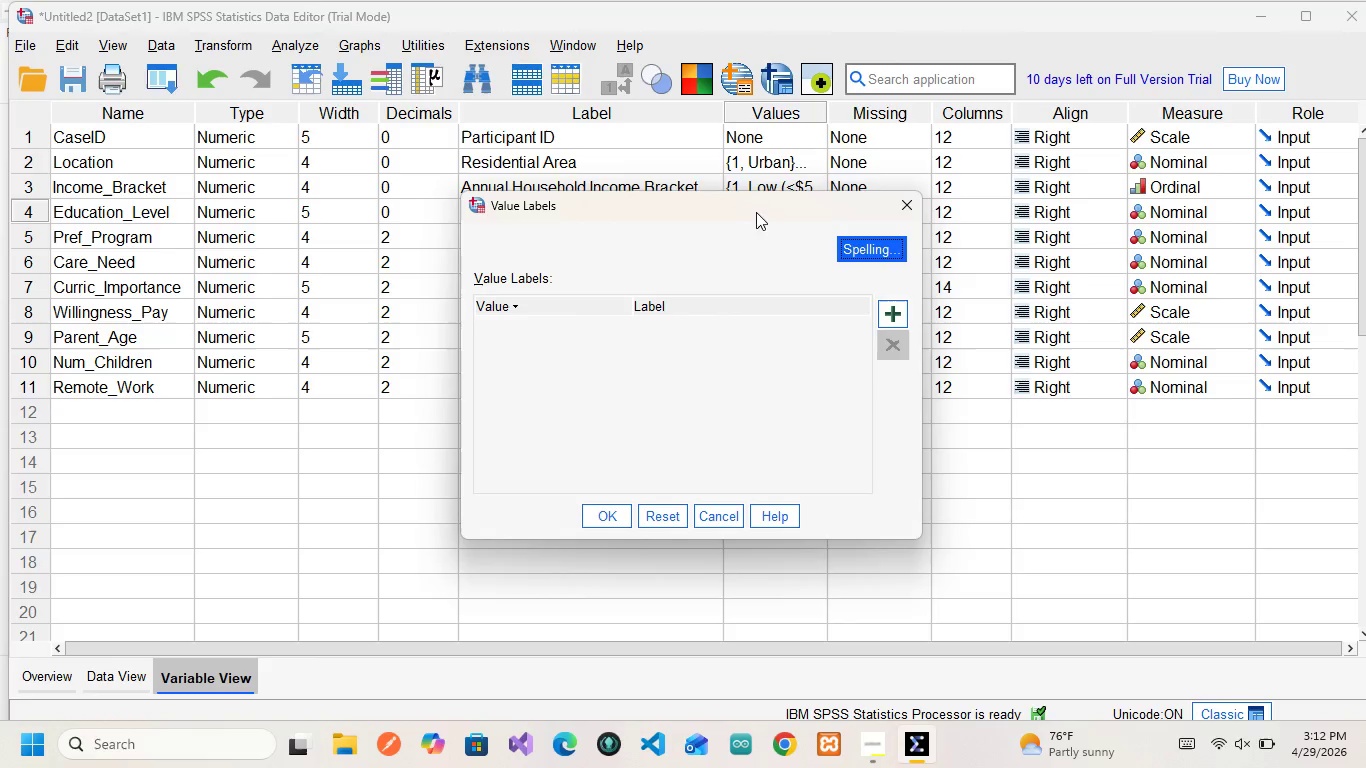 
left_click([889, 315])
 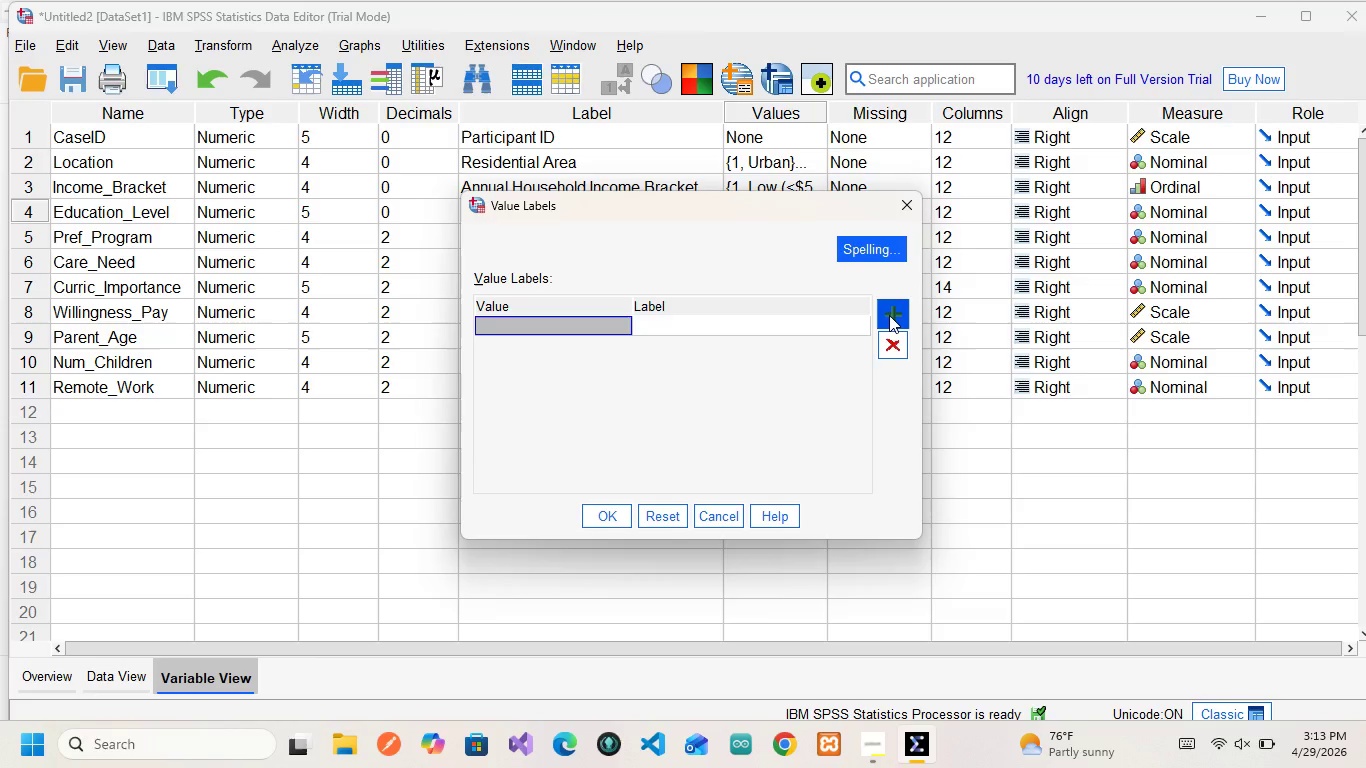 
key(1)
 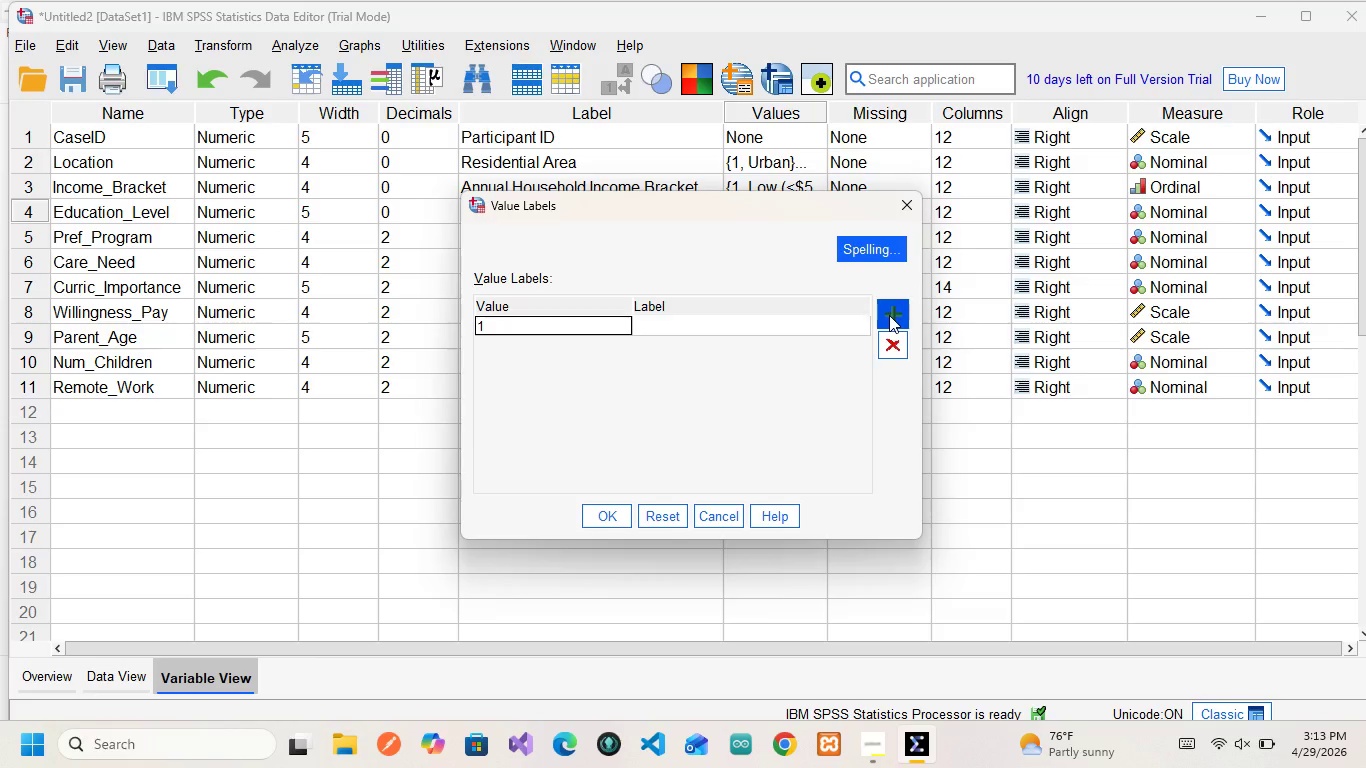 
key(ArrowRight)
 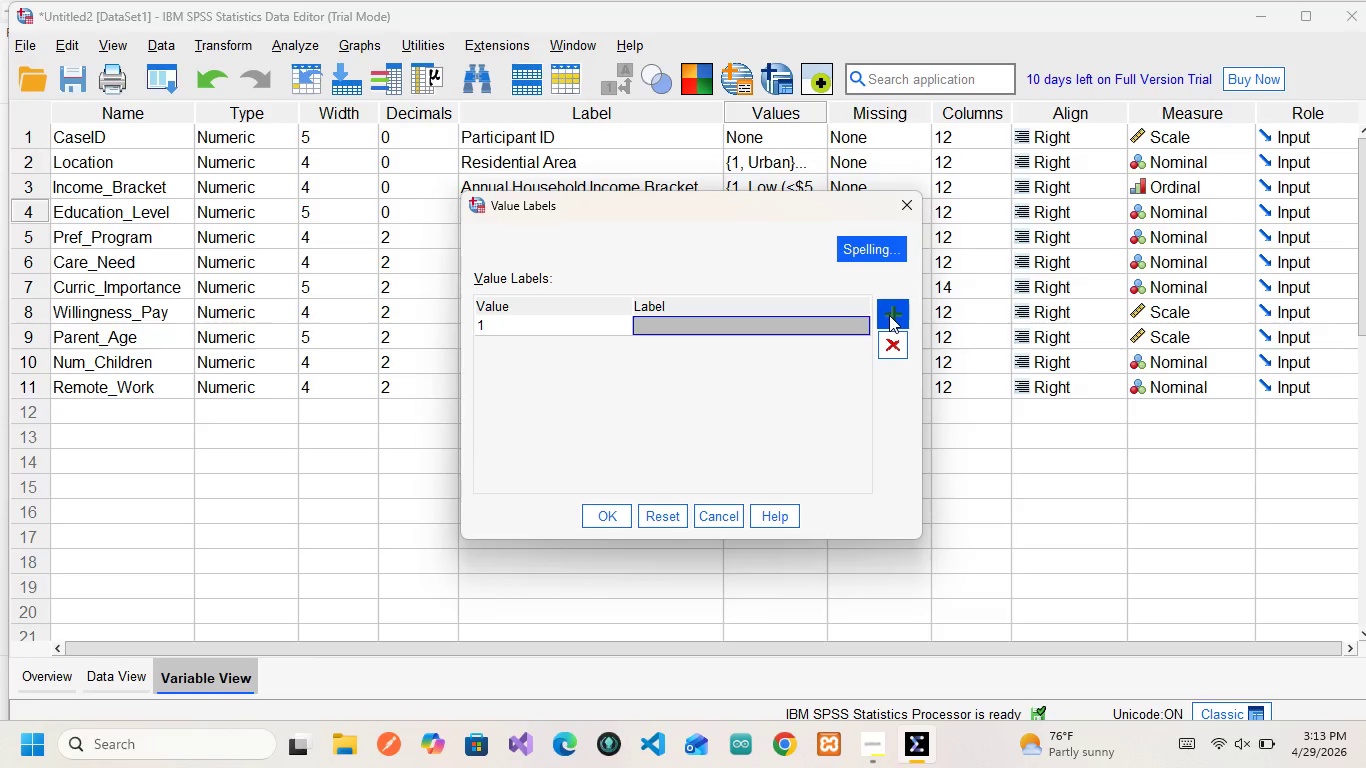 
type(High Sx)
key(Backspace)
type(chool)
 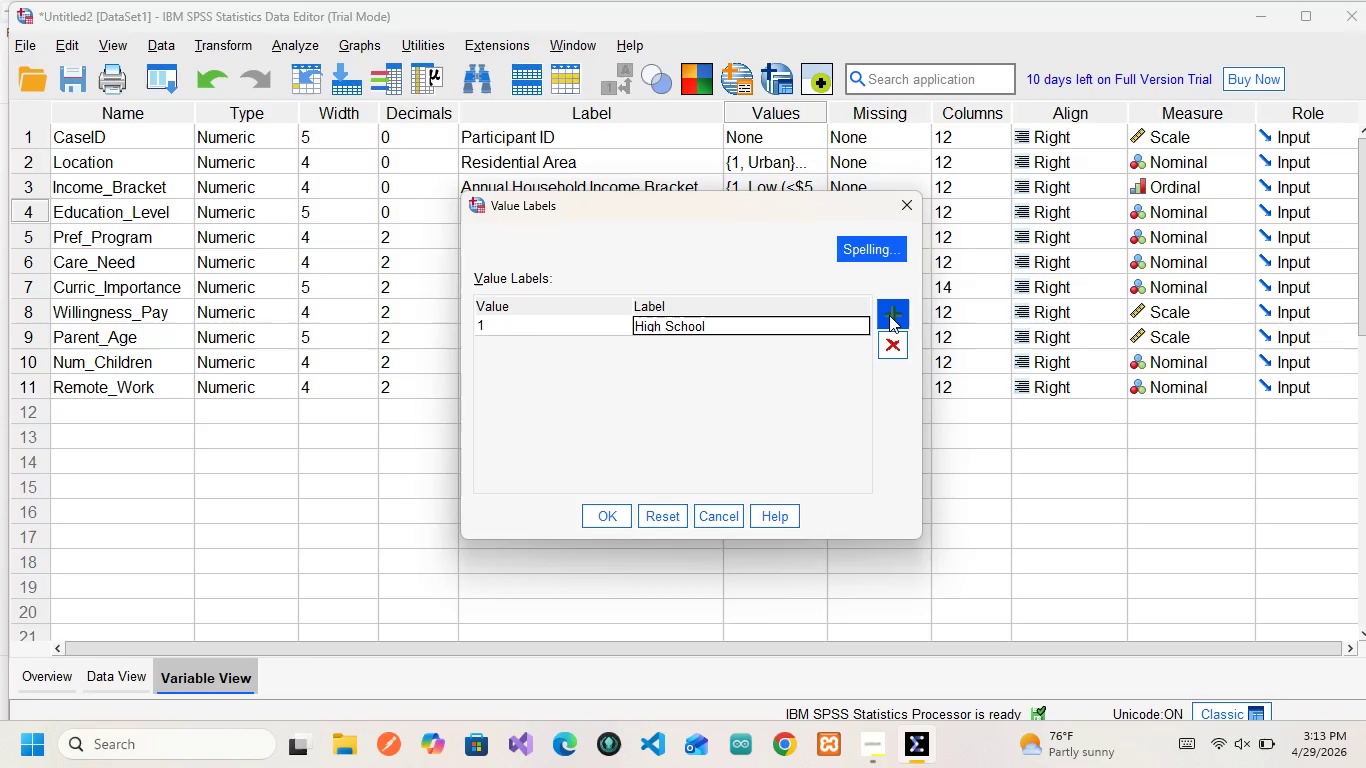 
left_click([889, 315])
 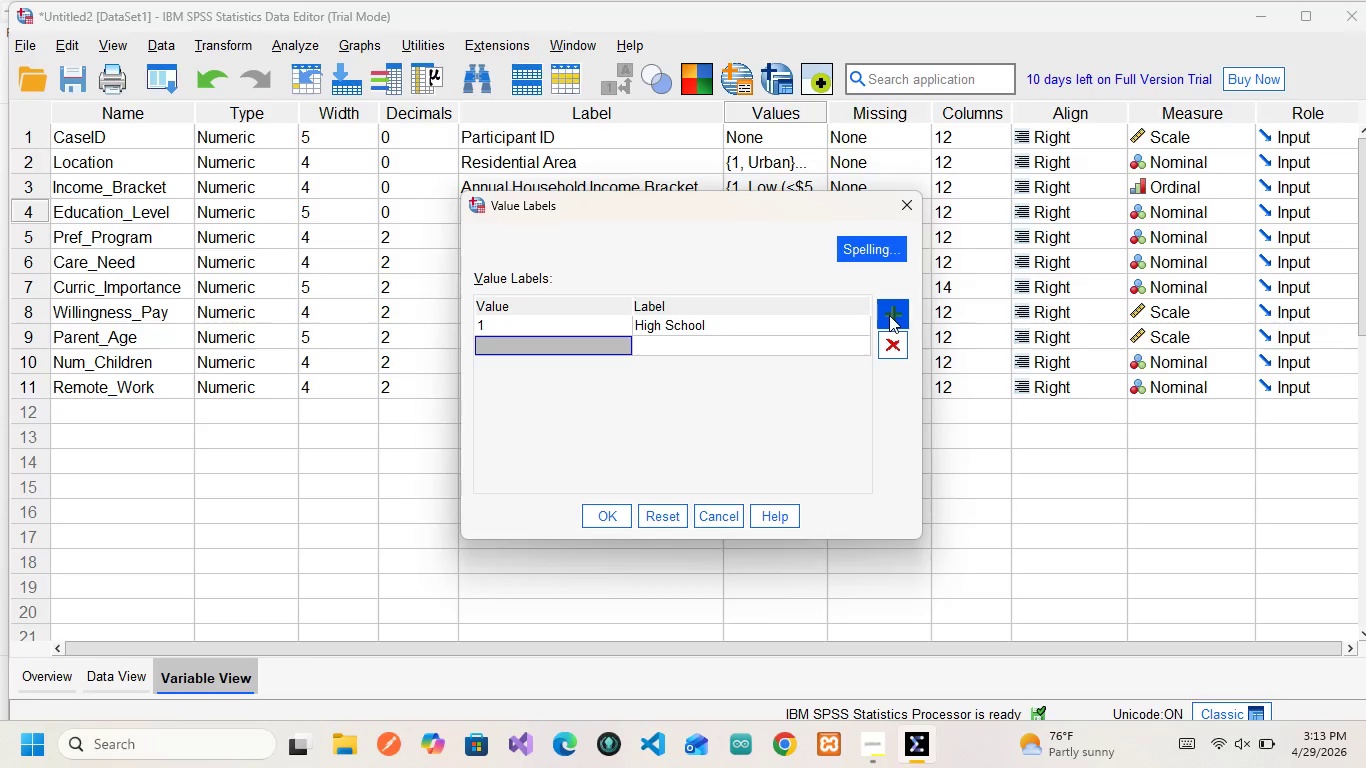 
key(2)
 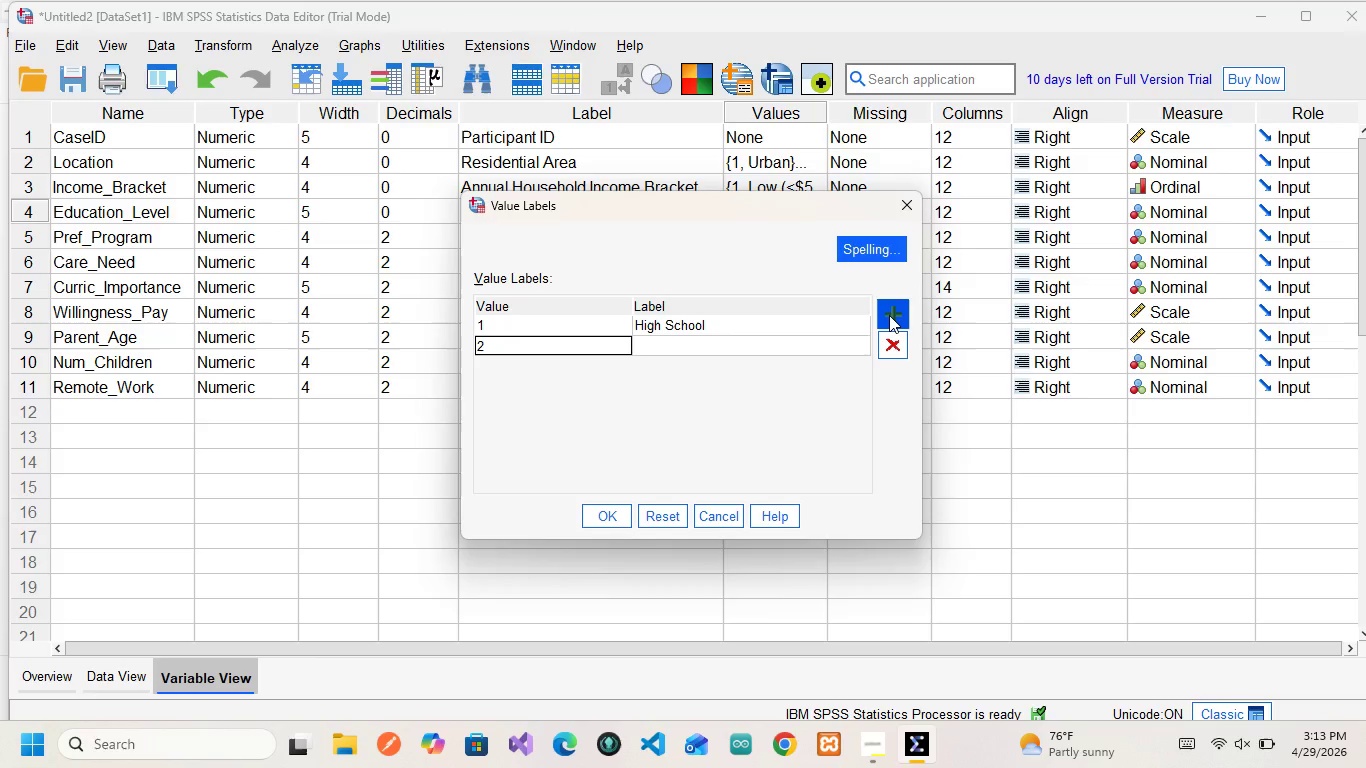 
key(ArrowRight)
 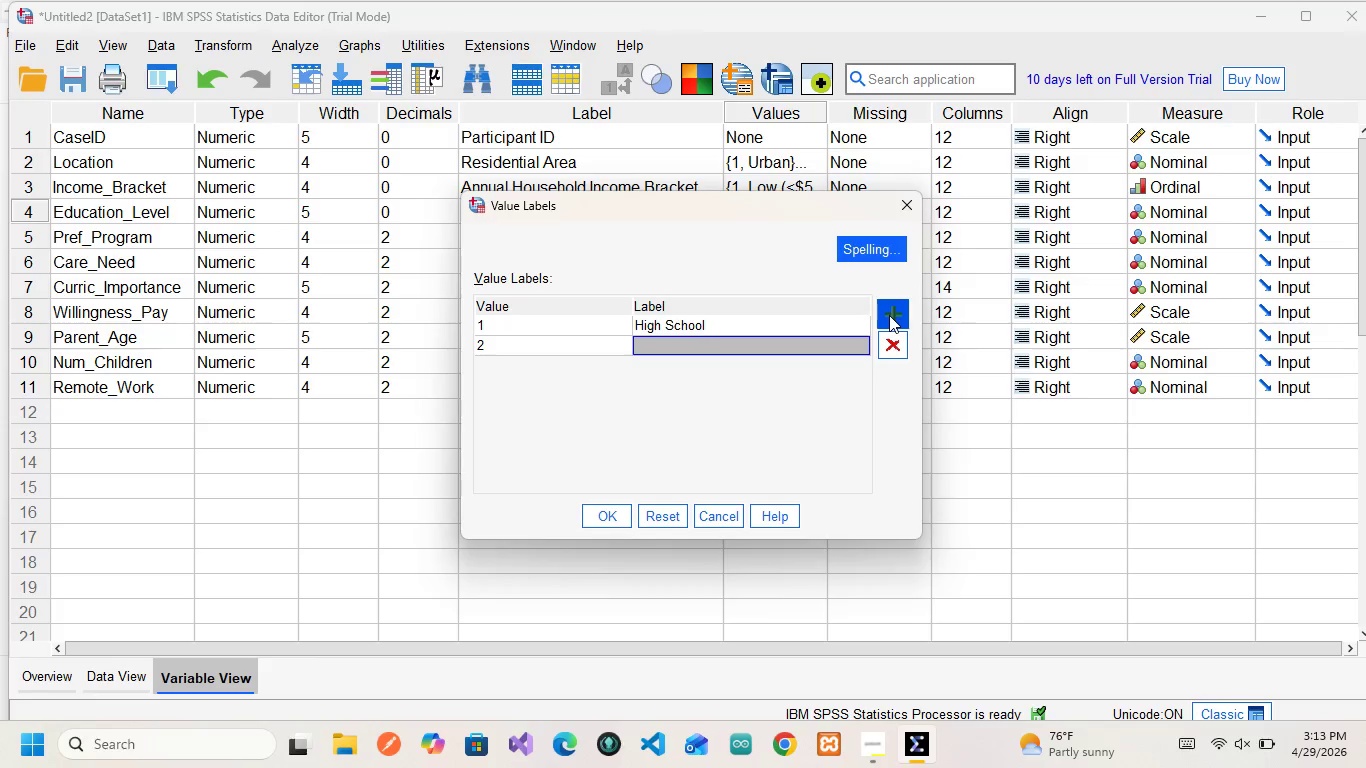 
type(Bach)
 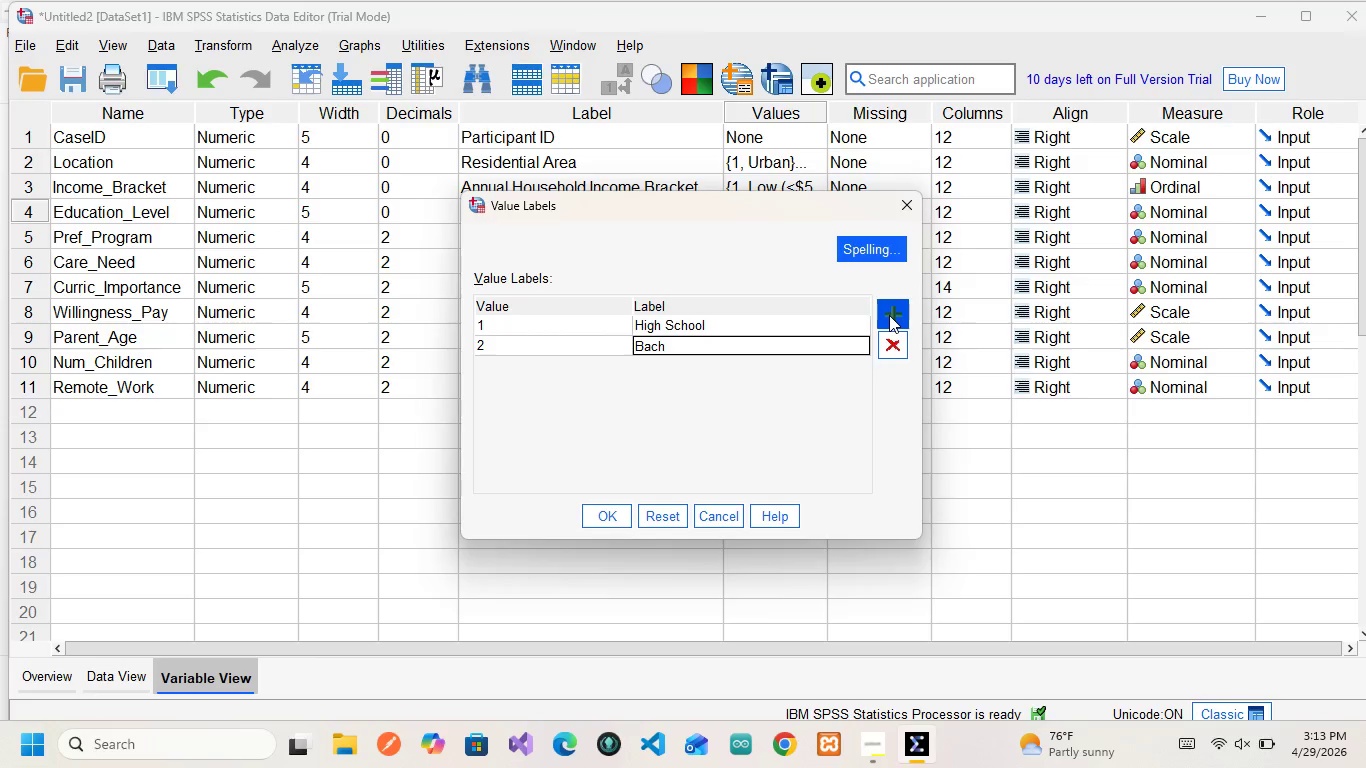 
wait(5.42)
 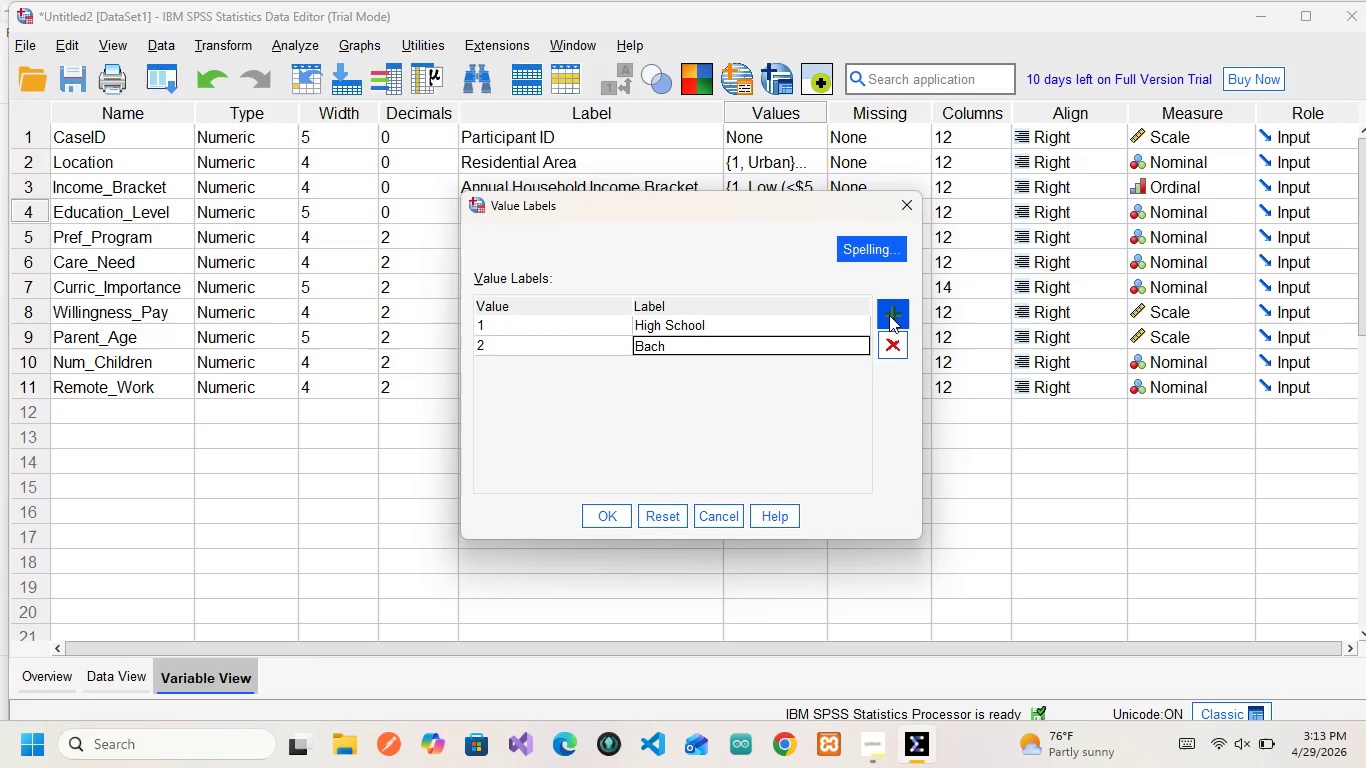 
type(elor's Degree)
 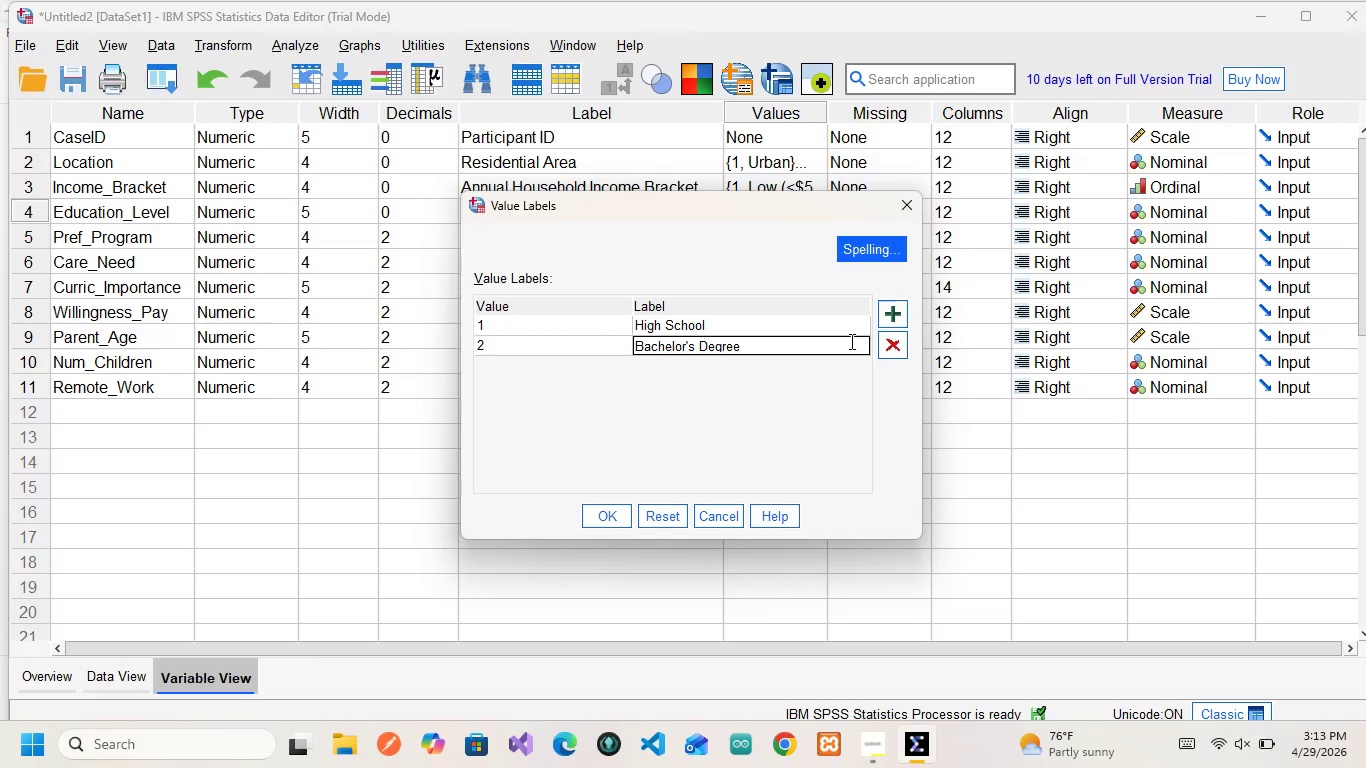 
wait(6.53)
 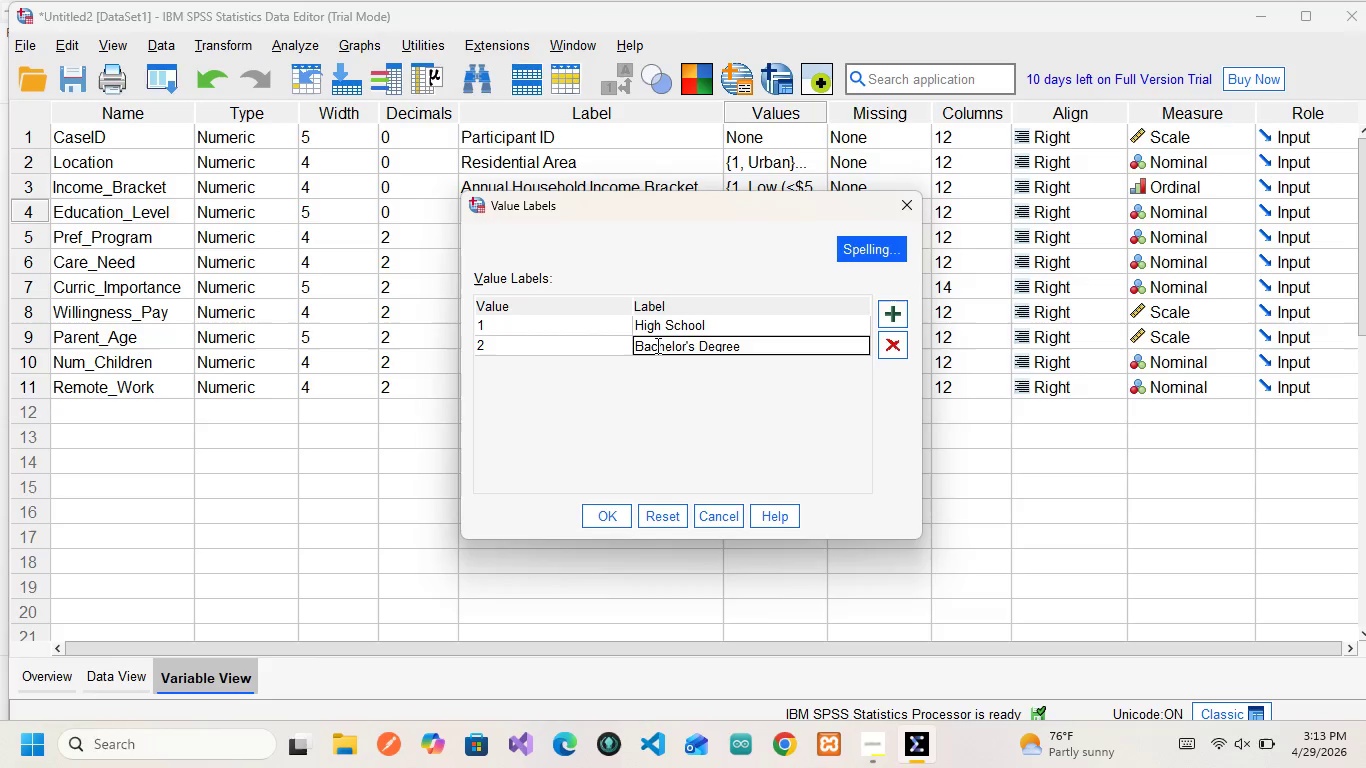 
left_click([898, 313])
 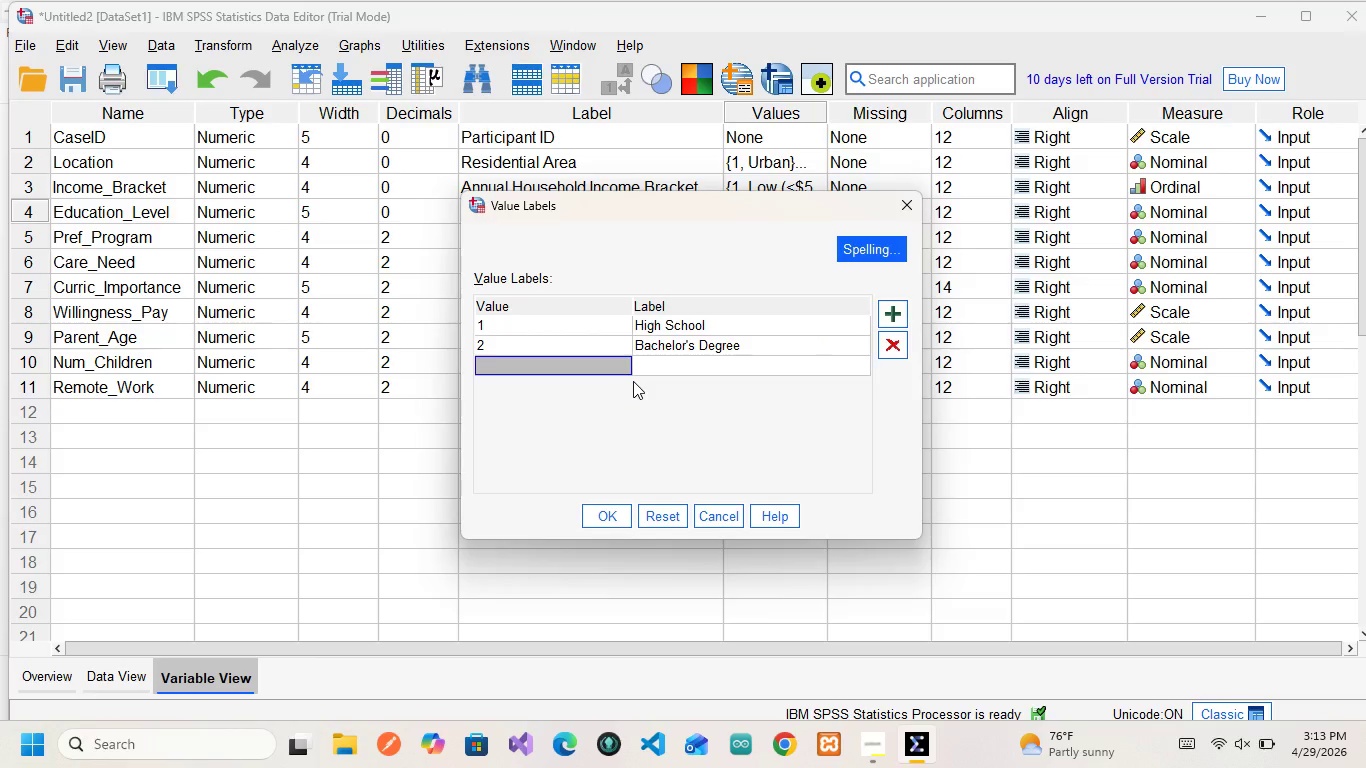 
key(3)
 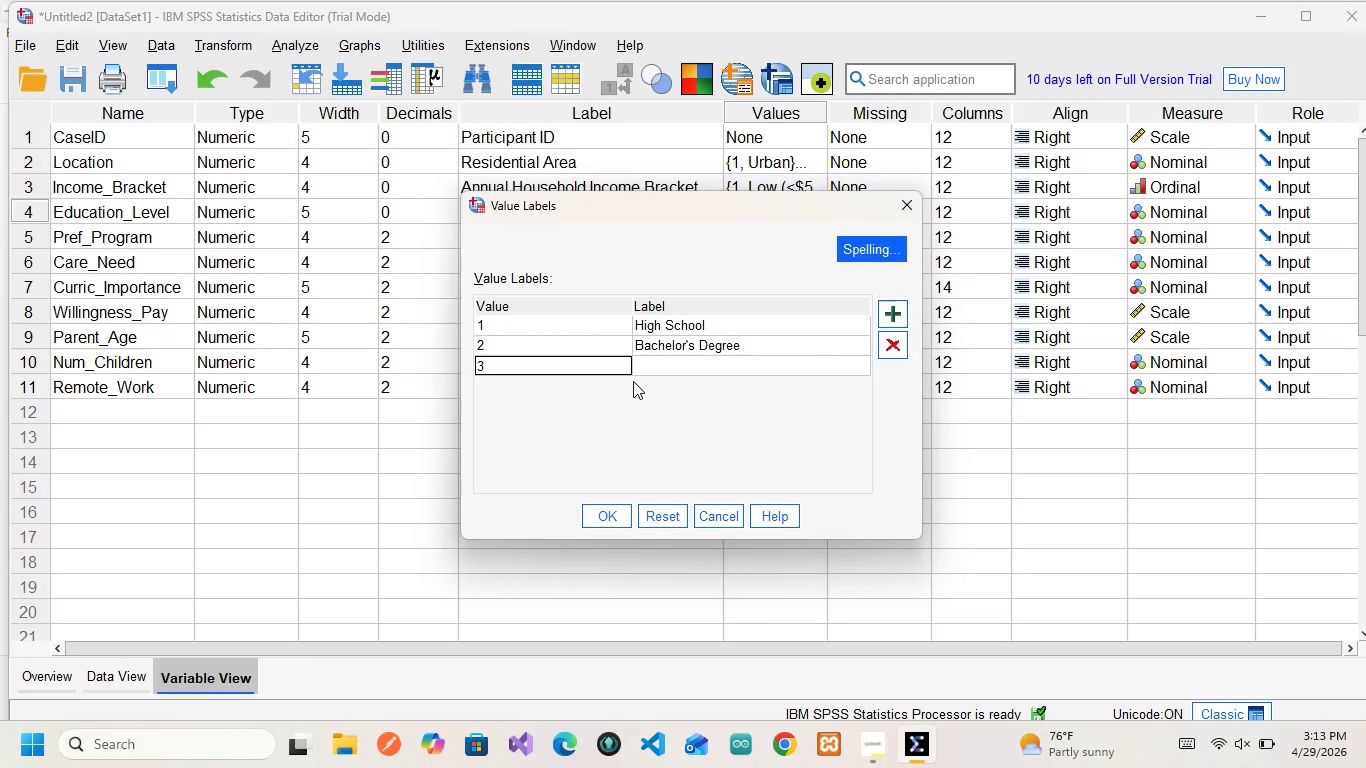 
key(ArrowRight)
 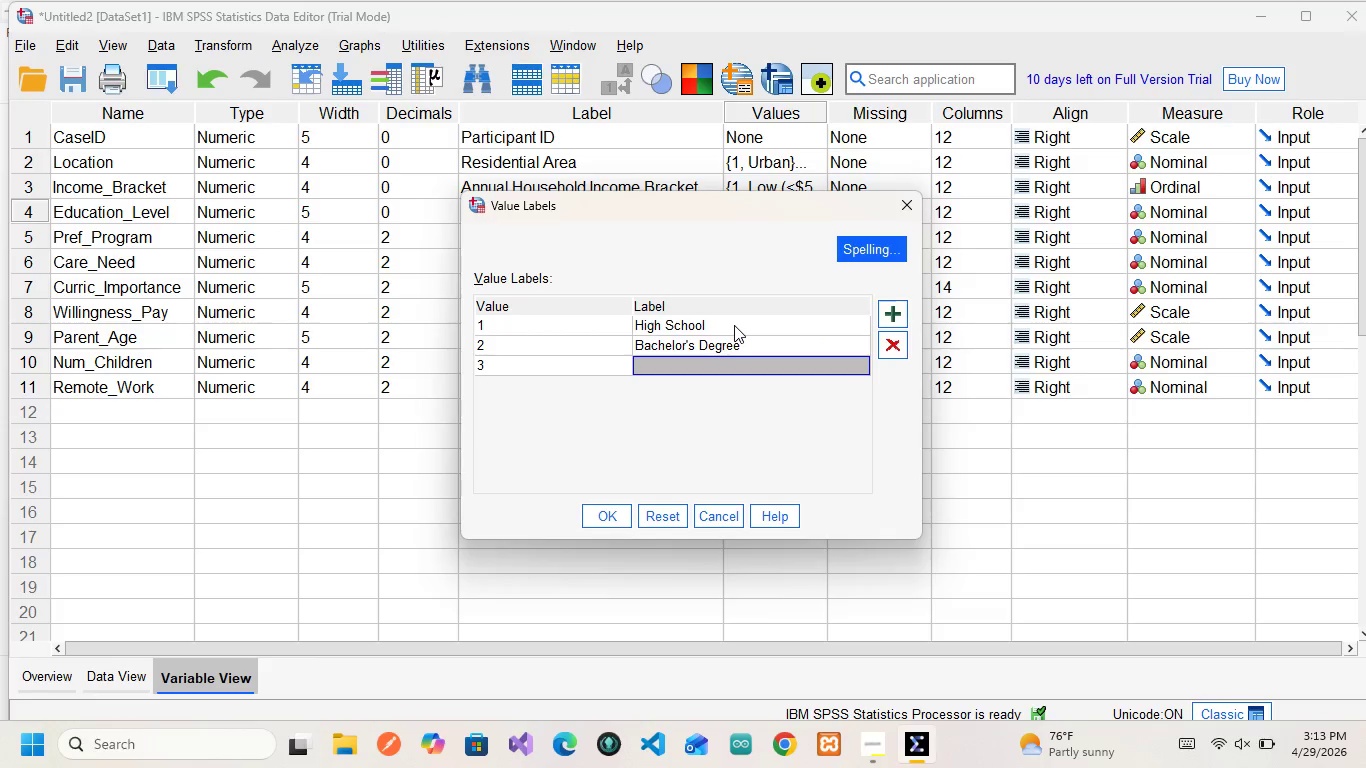 
type(Graduate Degree)
 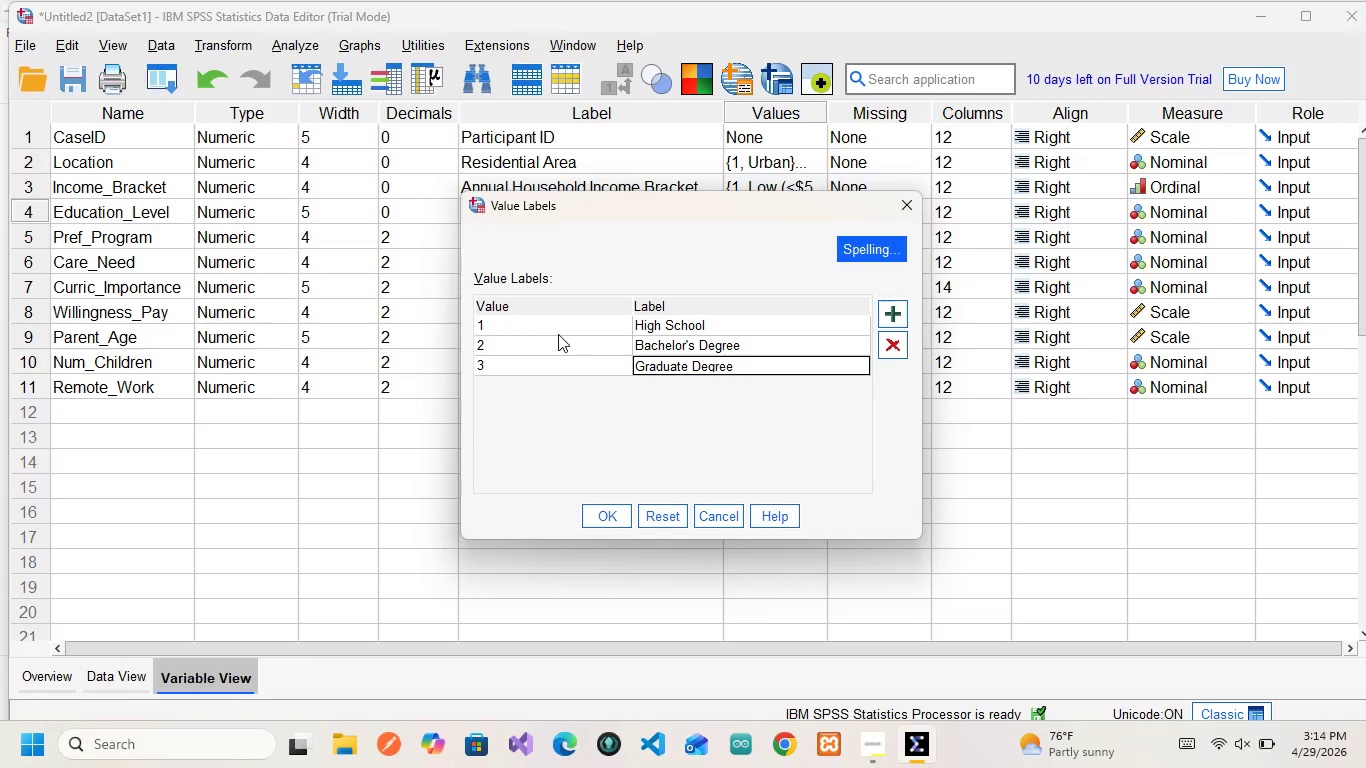 
left_click([557, 328])
 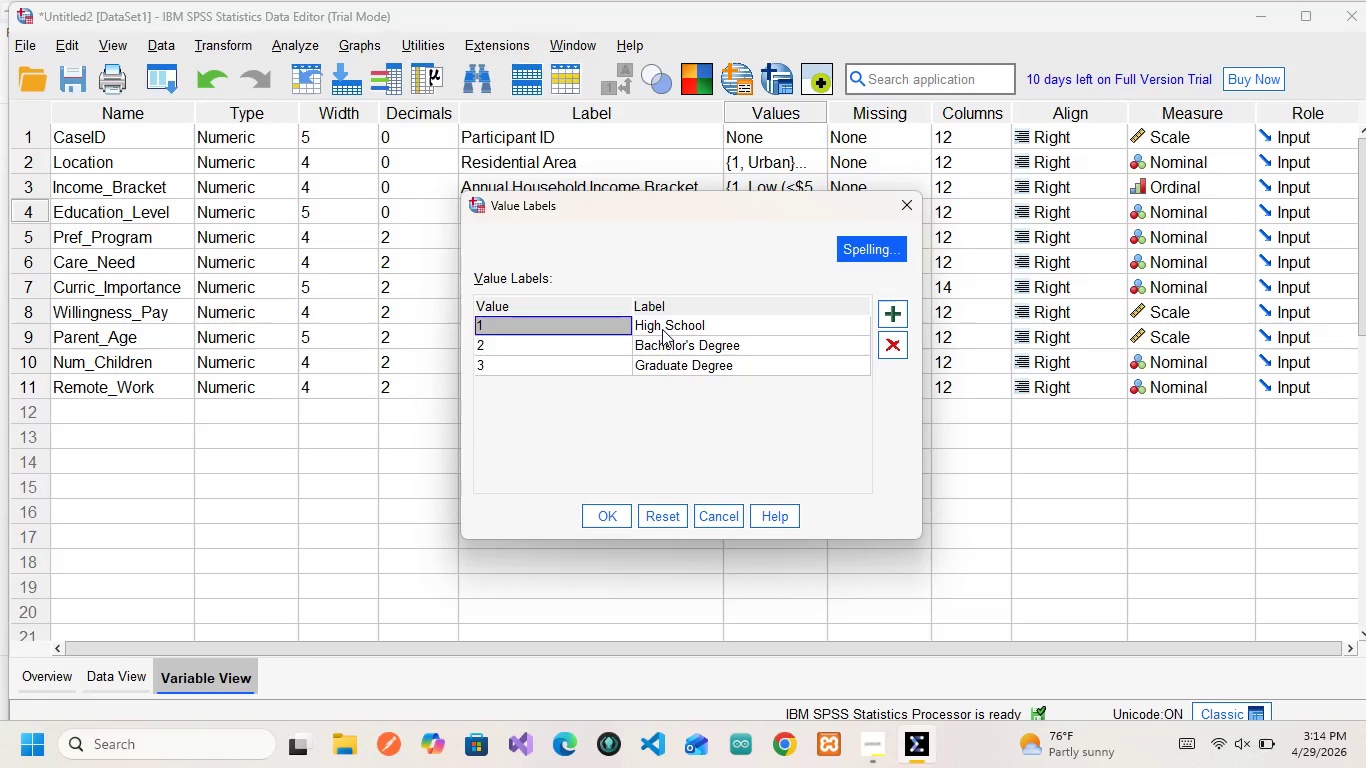 
left_click([662, 329])
 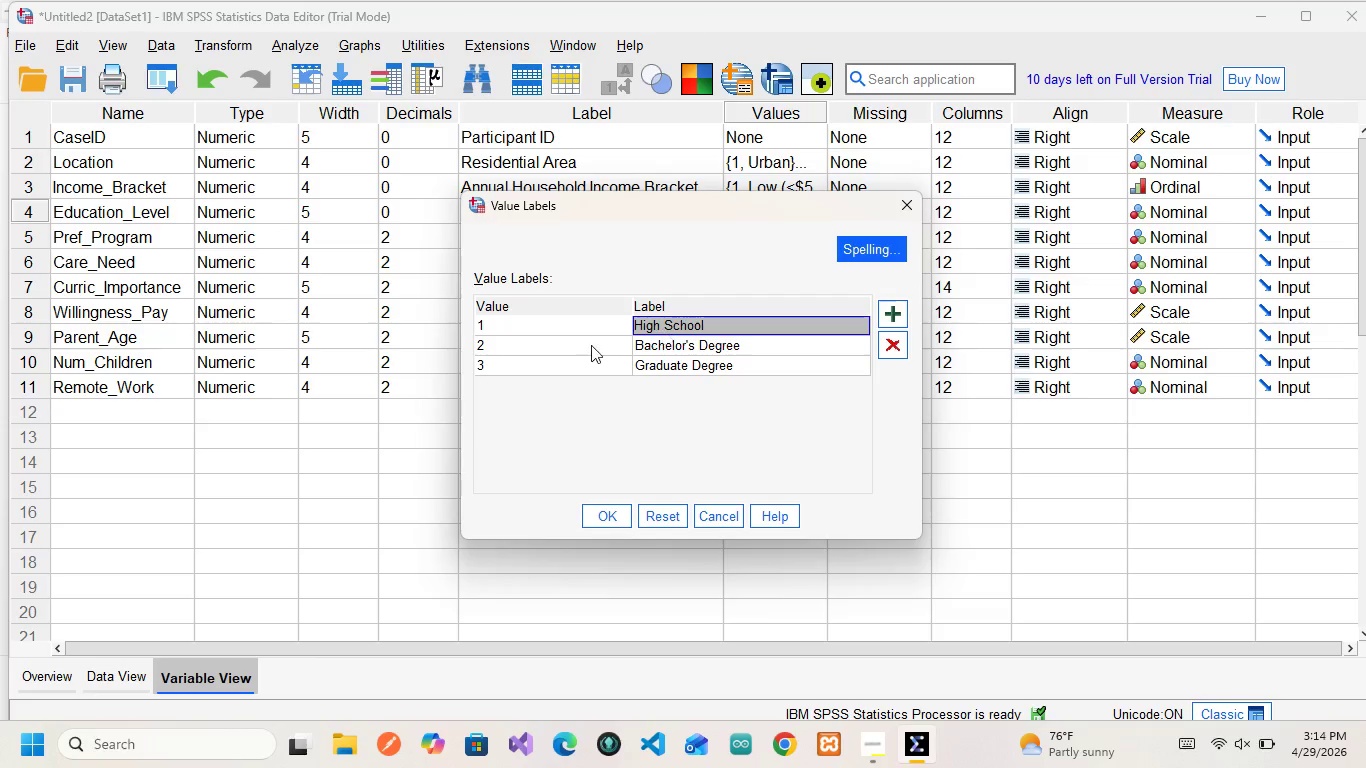 
left_click([561, 339])
 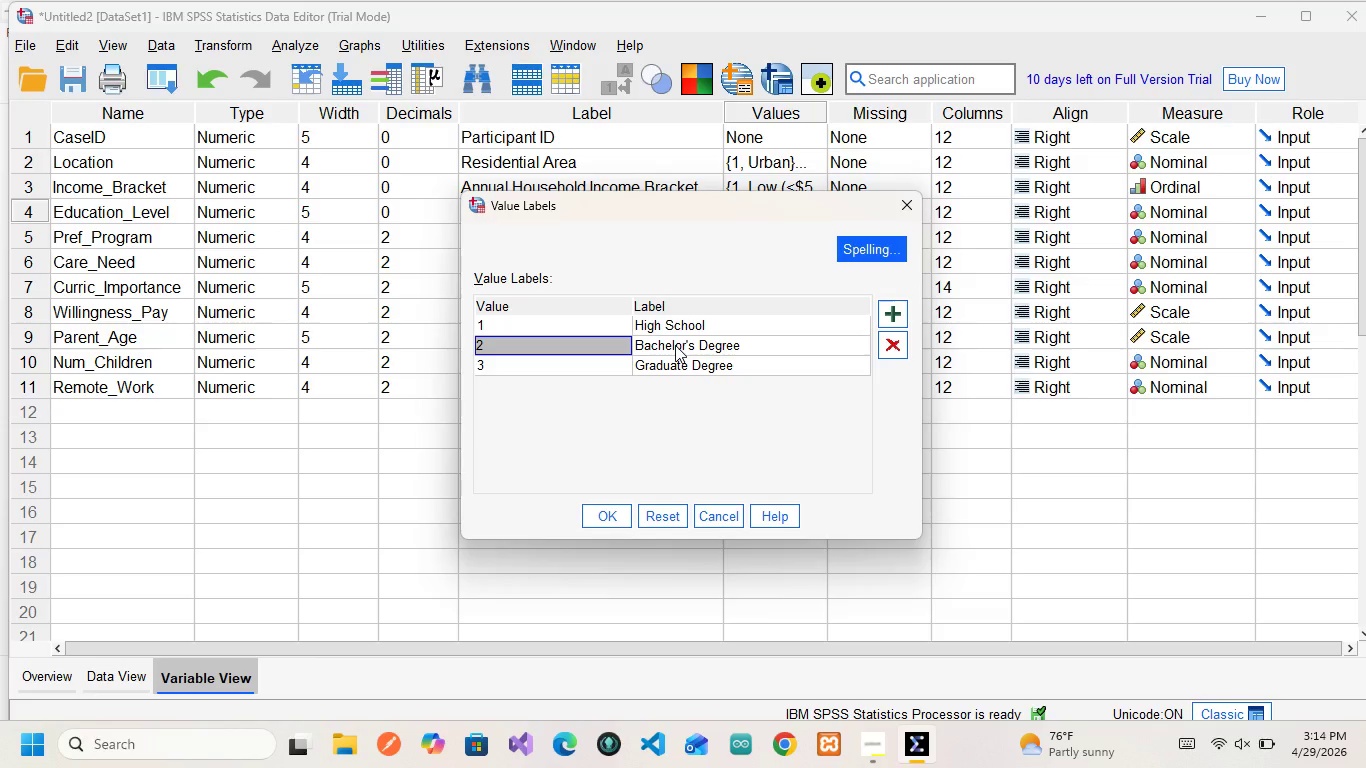 
left_click([675, 345])
 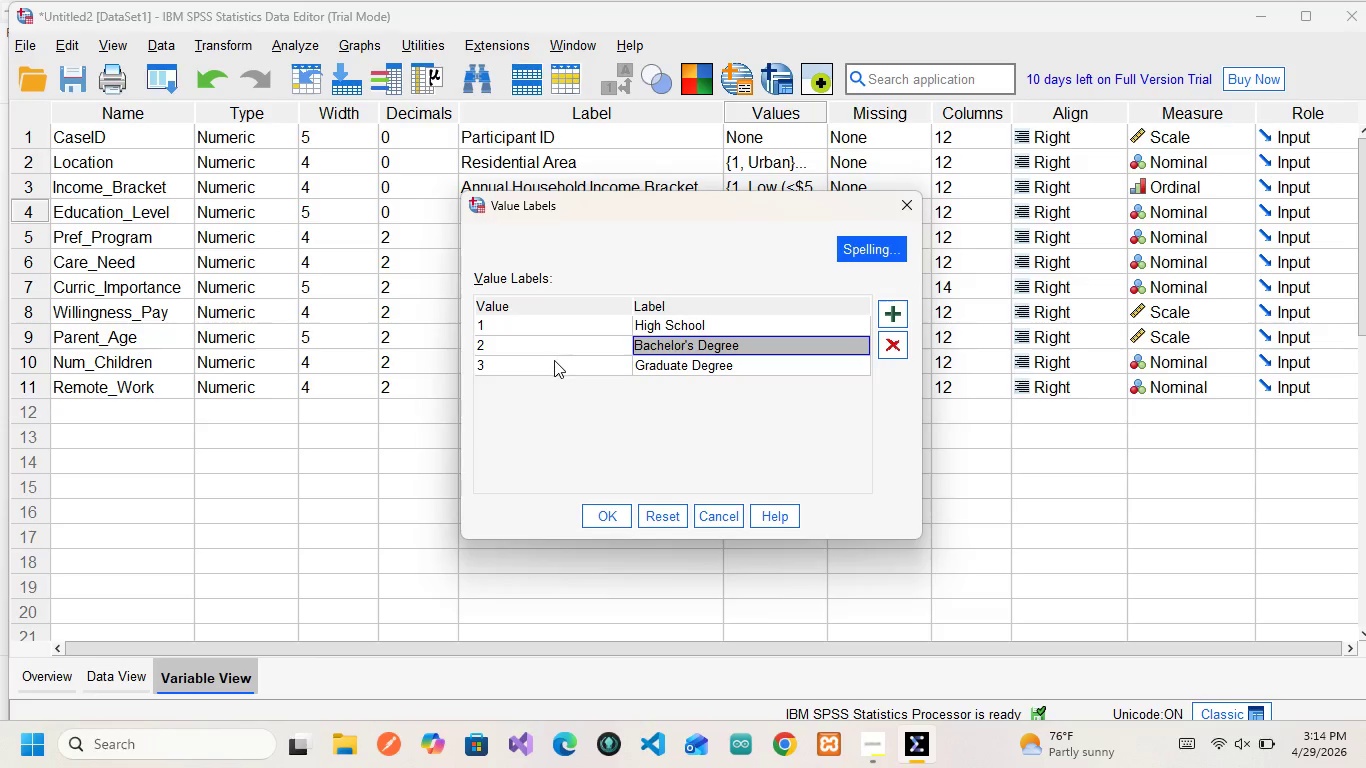 
left_click([554, 360])
 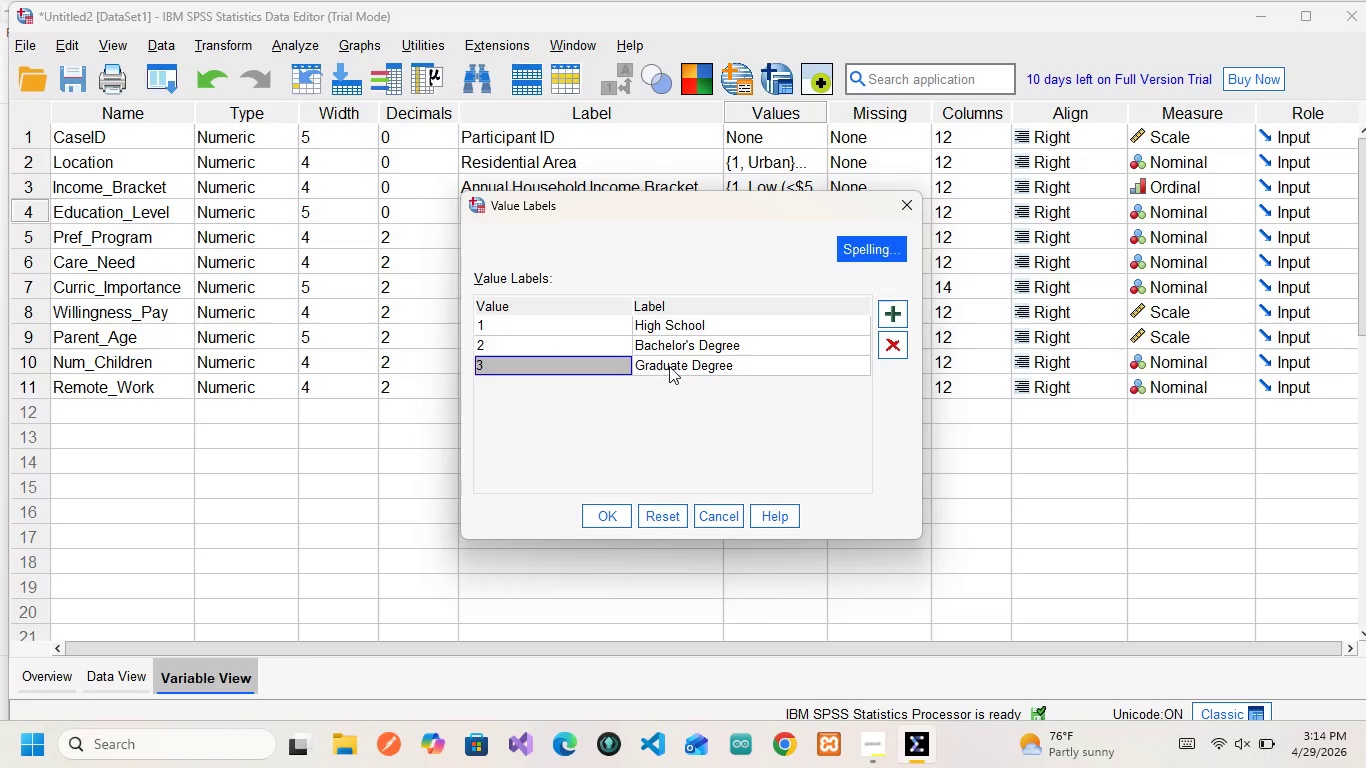 
left_click([669, 366])
 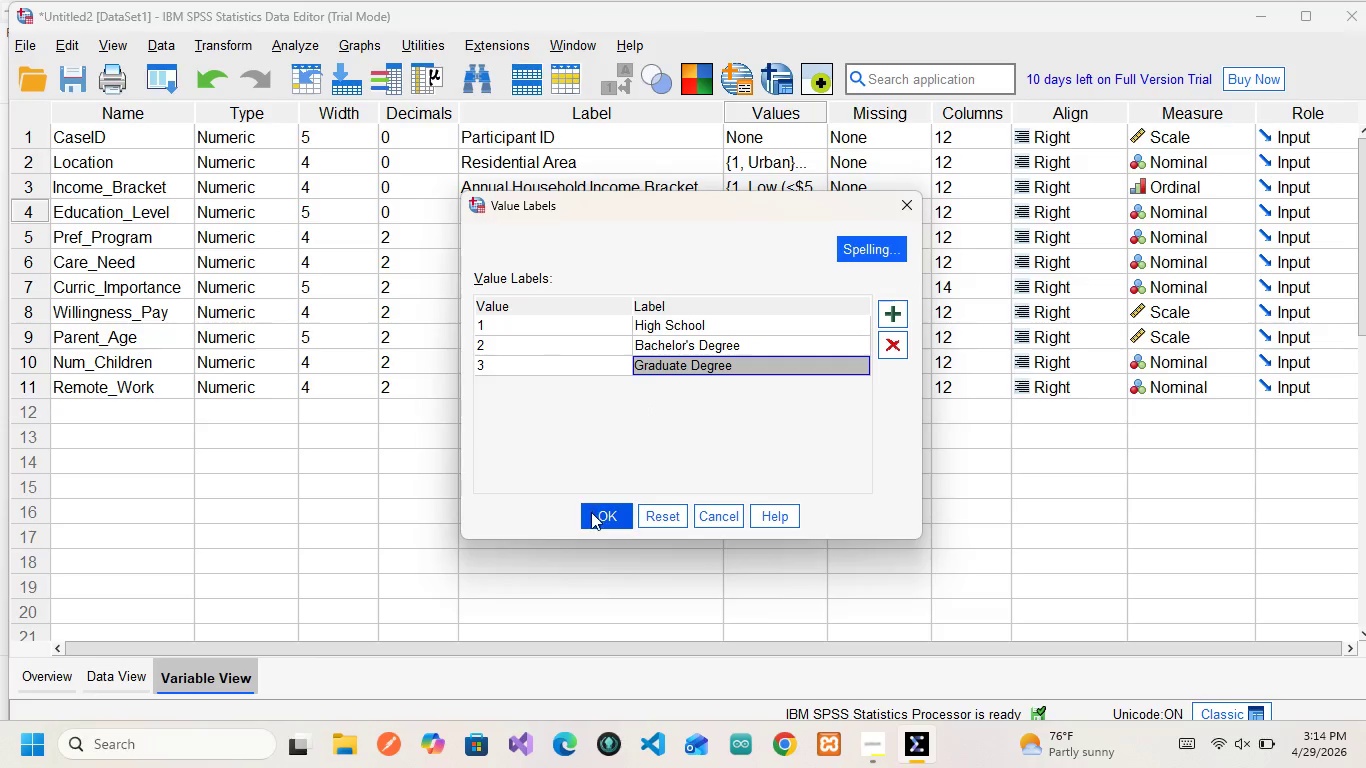 
left_click([591, 512])
 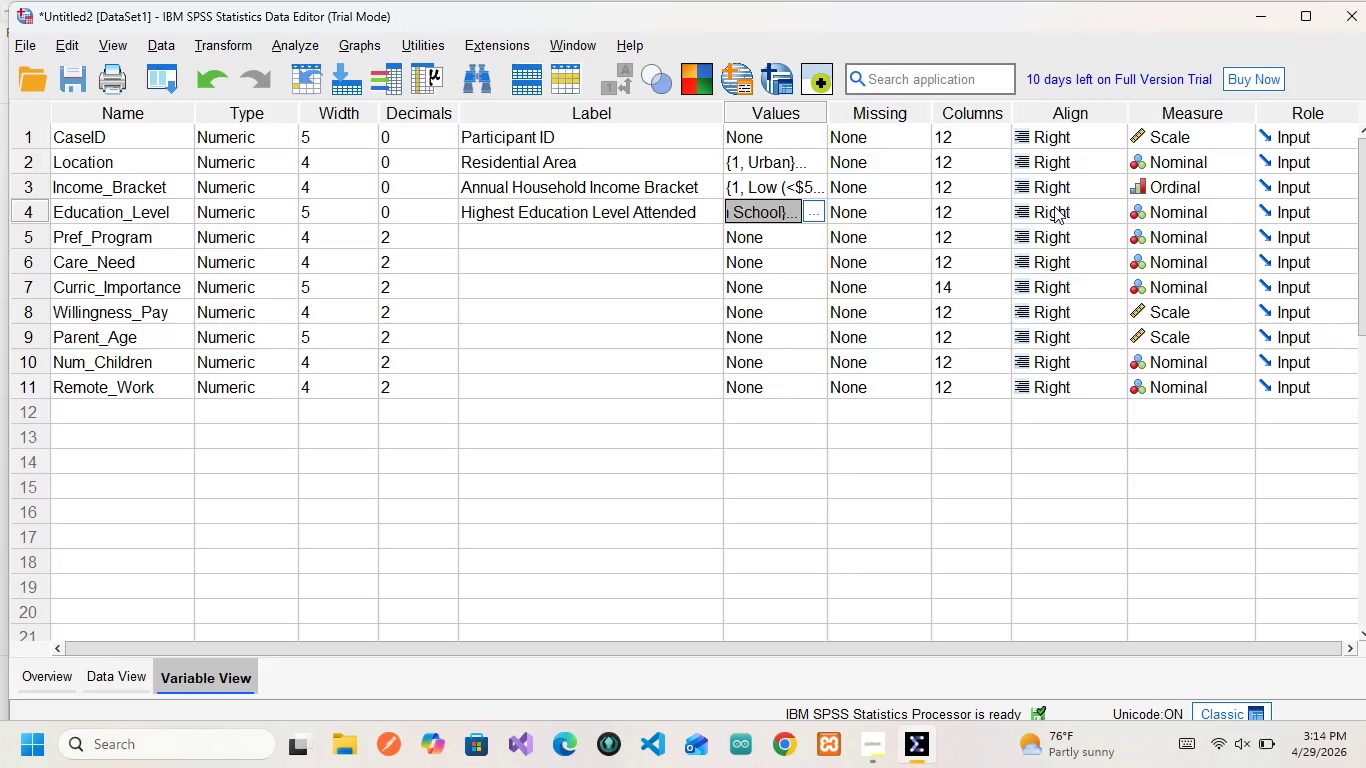 
wait(10.11)
 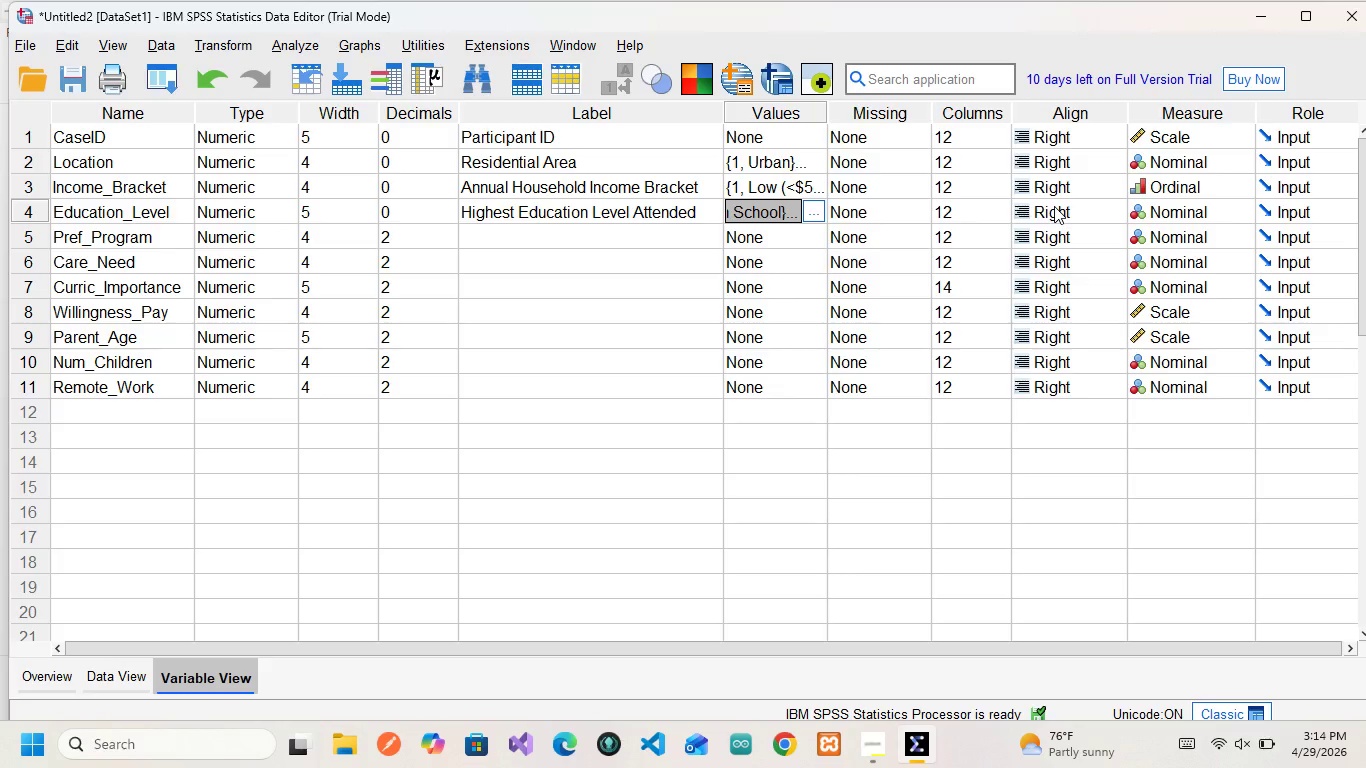 
left_click([1187, 209])
 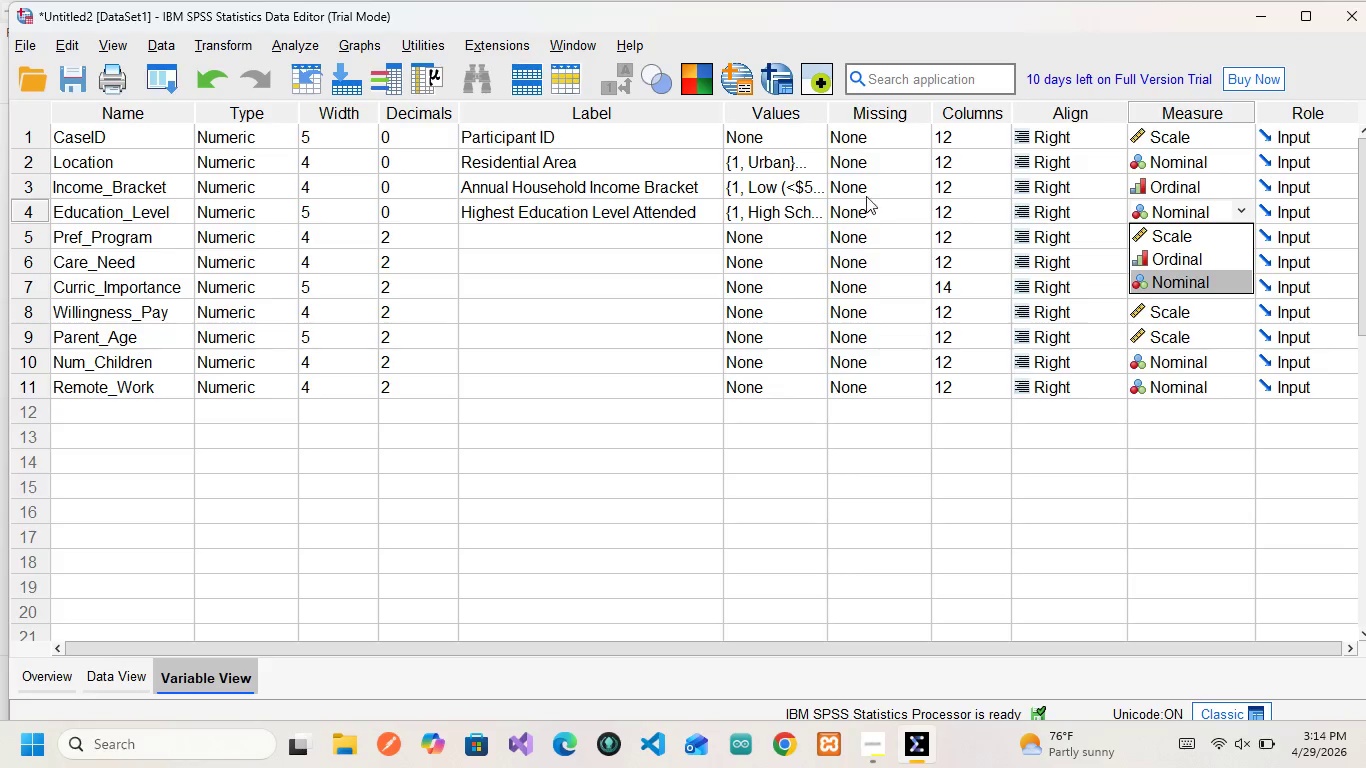 
wait(6.42)
 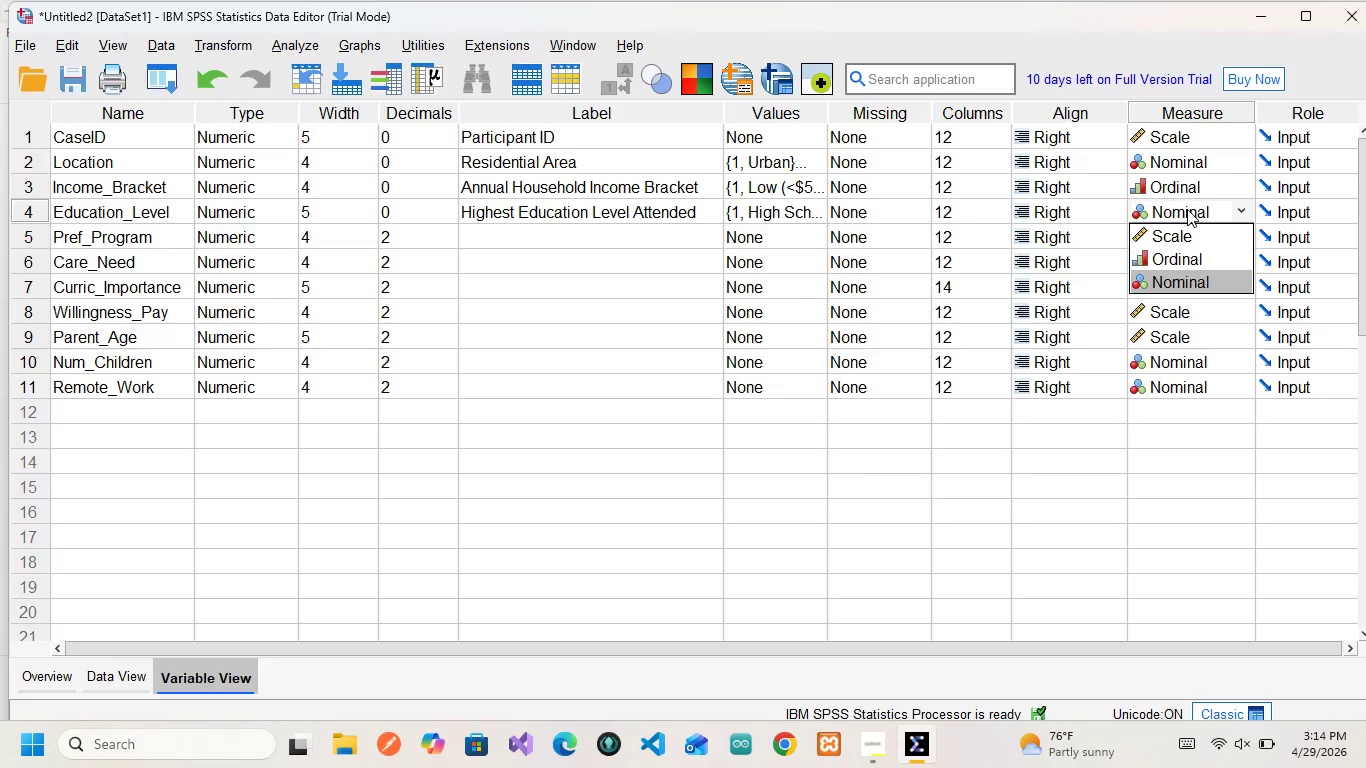 
left_click([845, 206])
 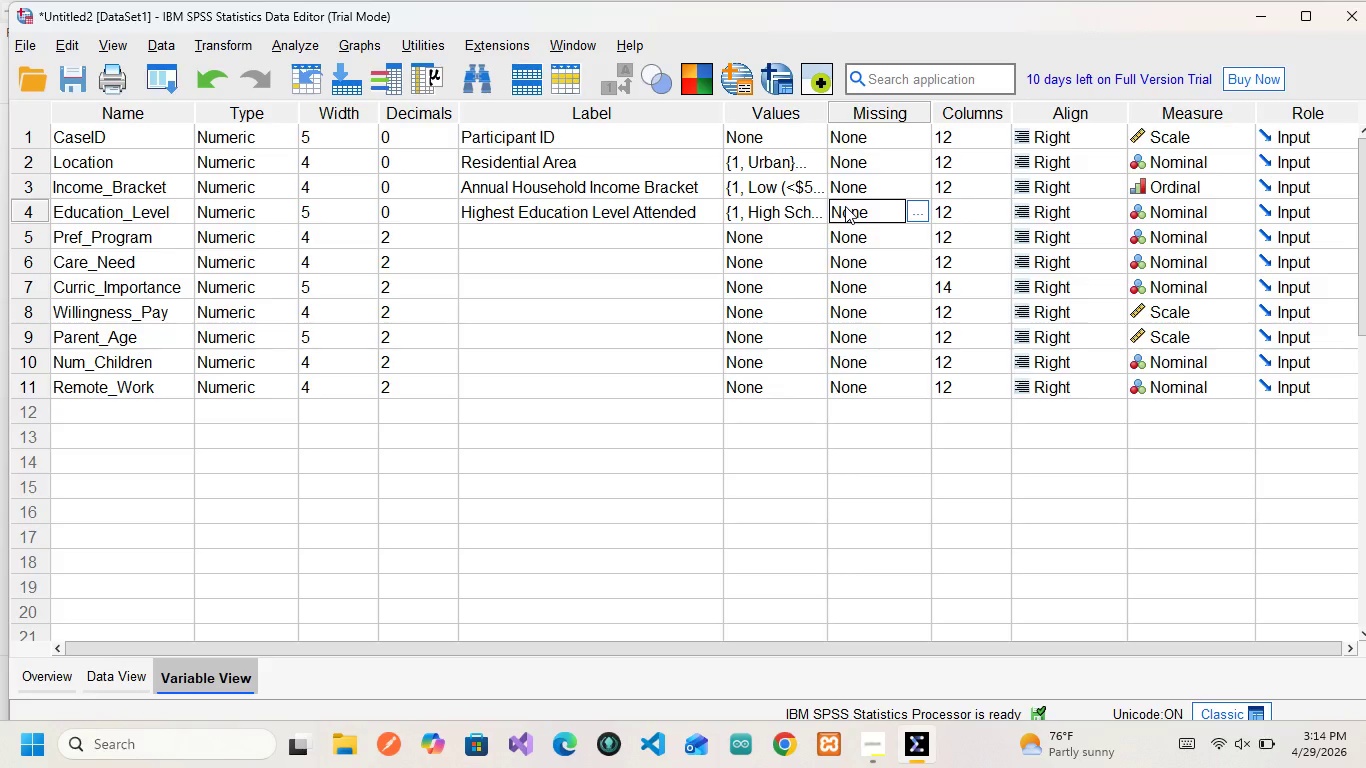 
double_click([845, 206])
 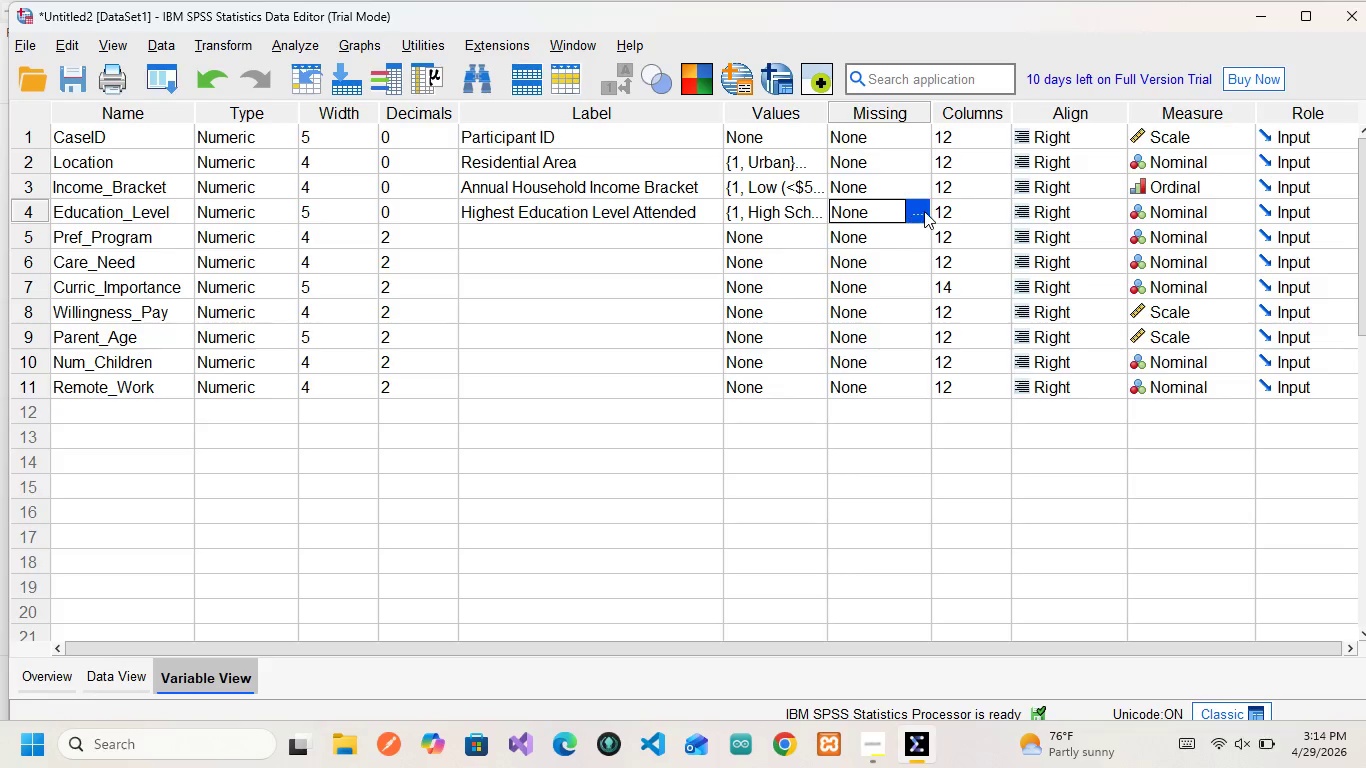 
left_click([924, 211])
 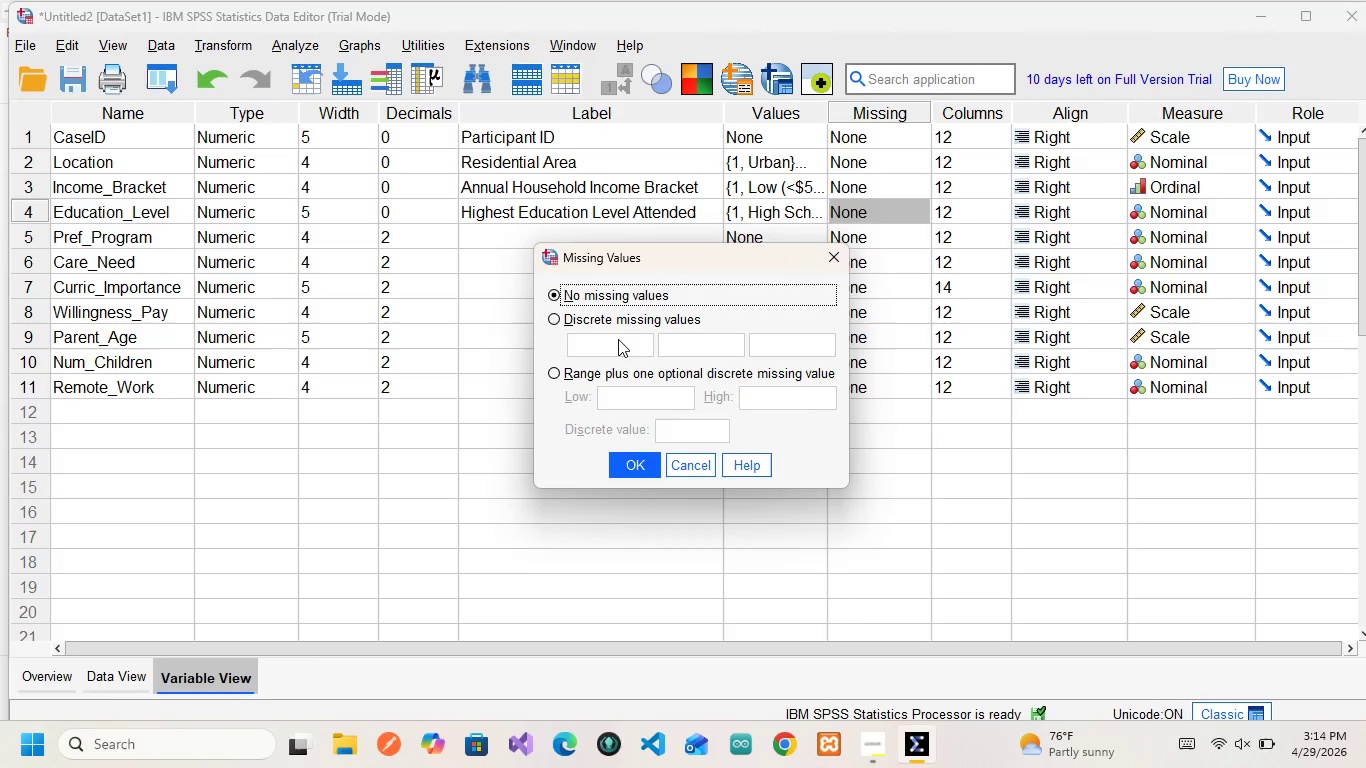 
left_click([618, 339])
 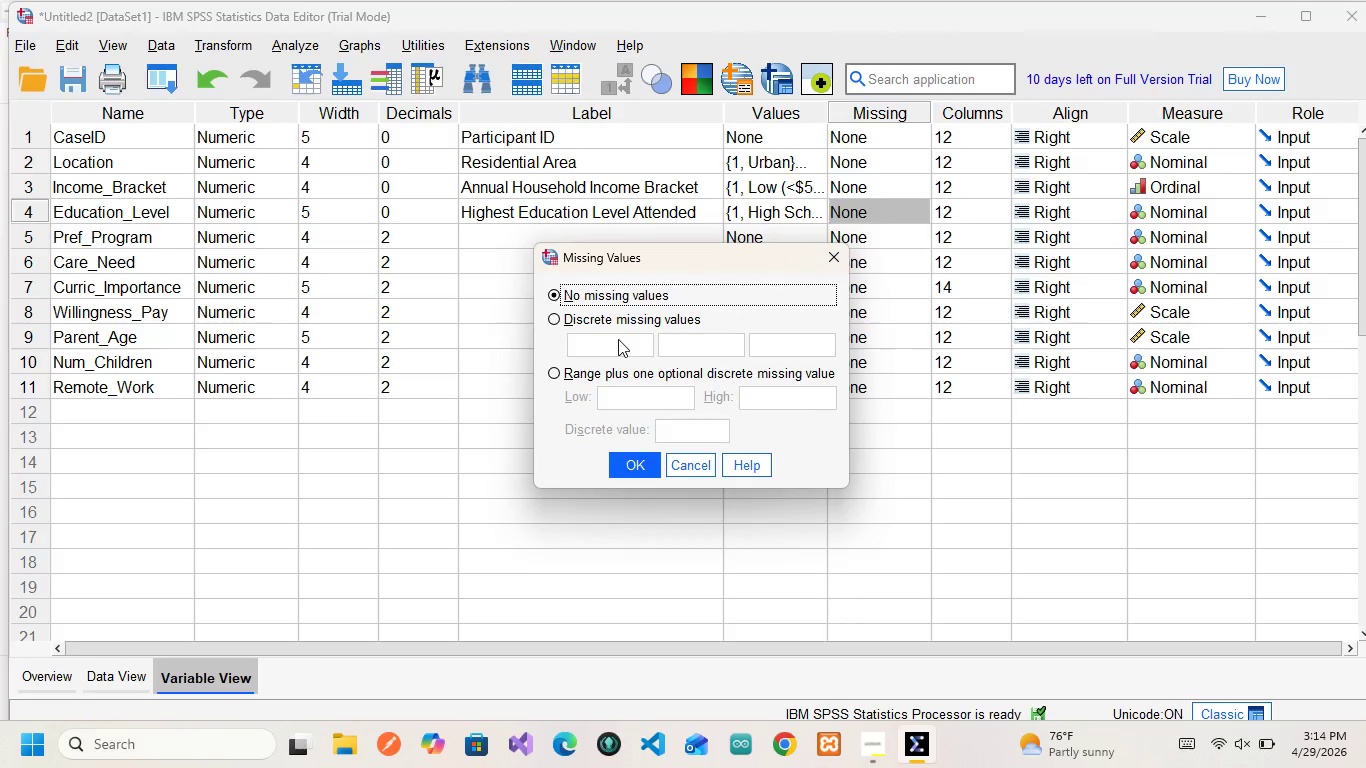 
left_click([618, 339])
 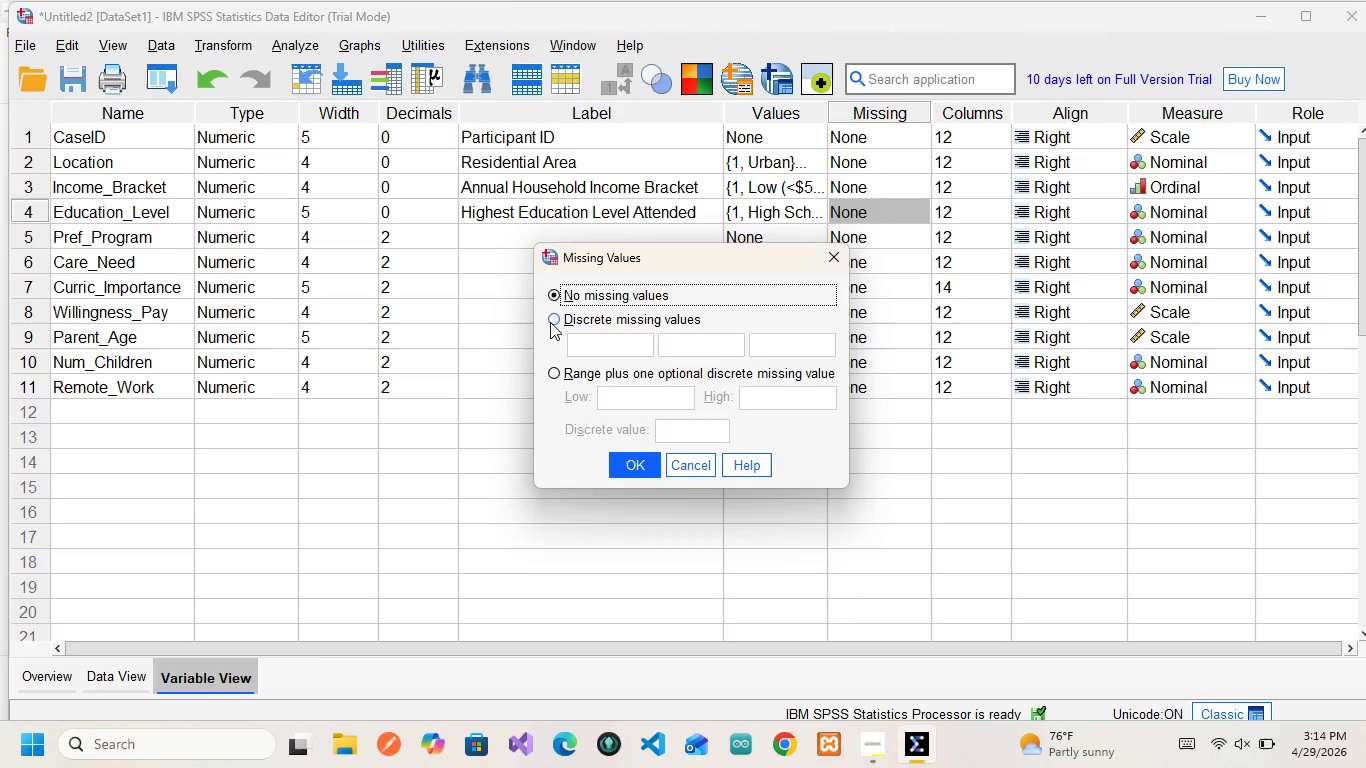 
left_click([550, 322])
 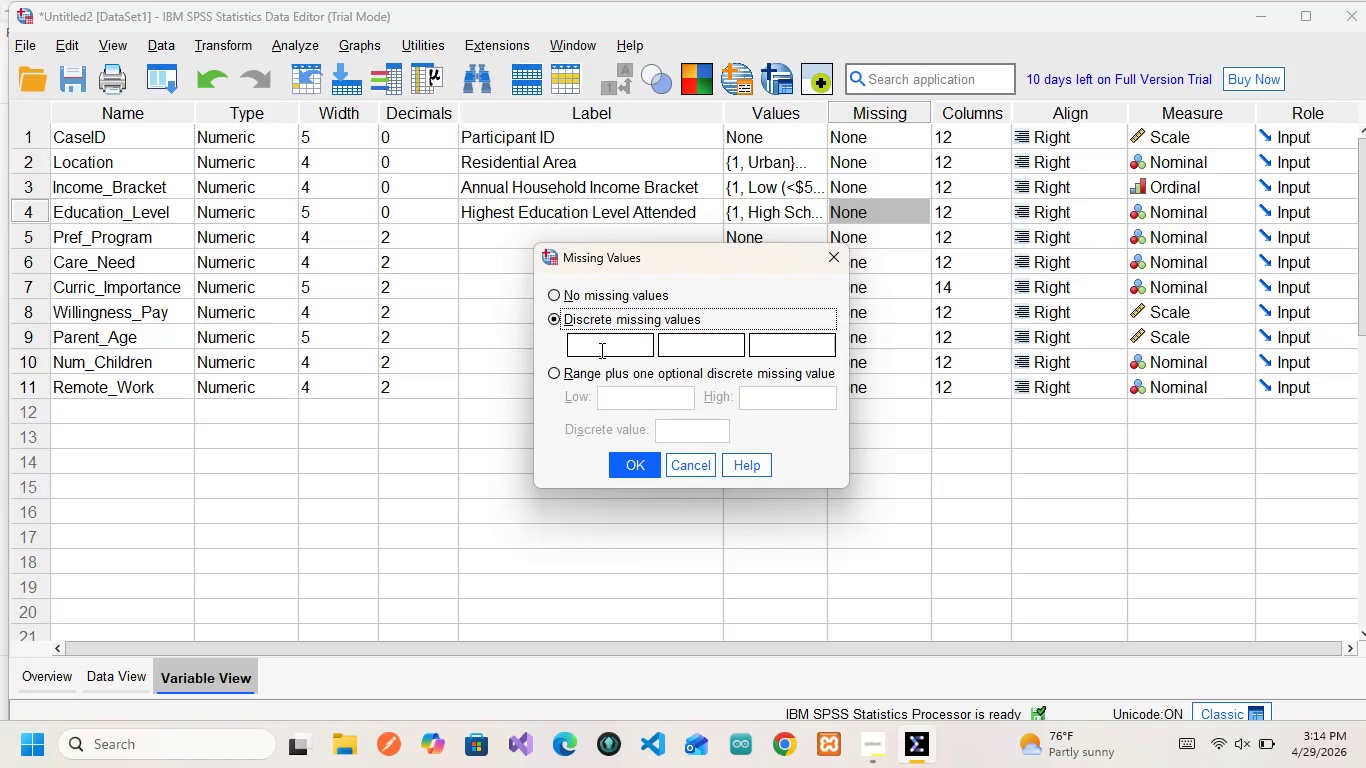 
left_click([600, 350])
 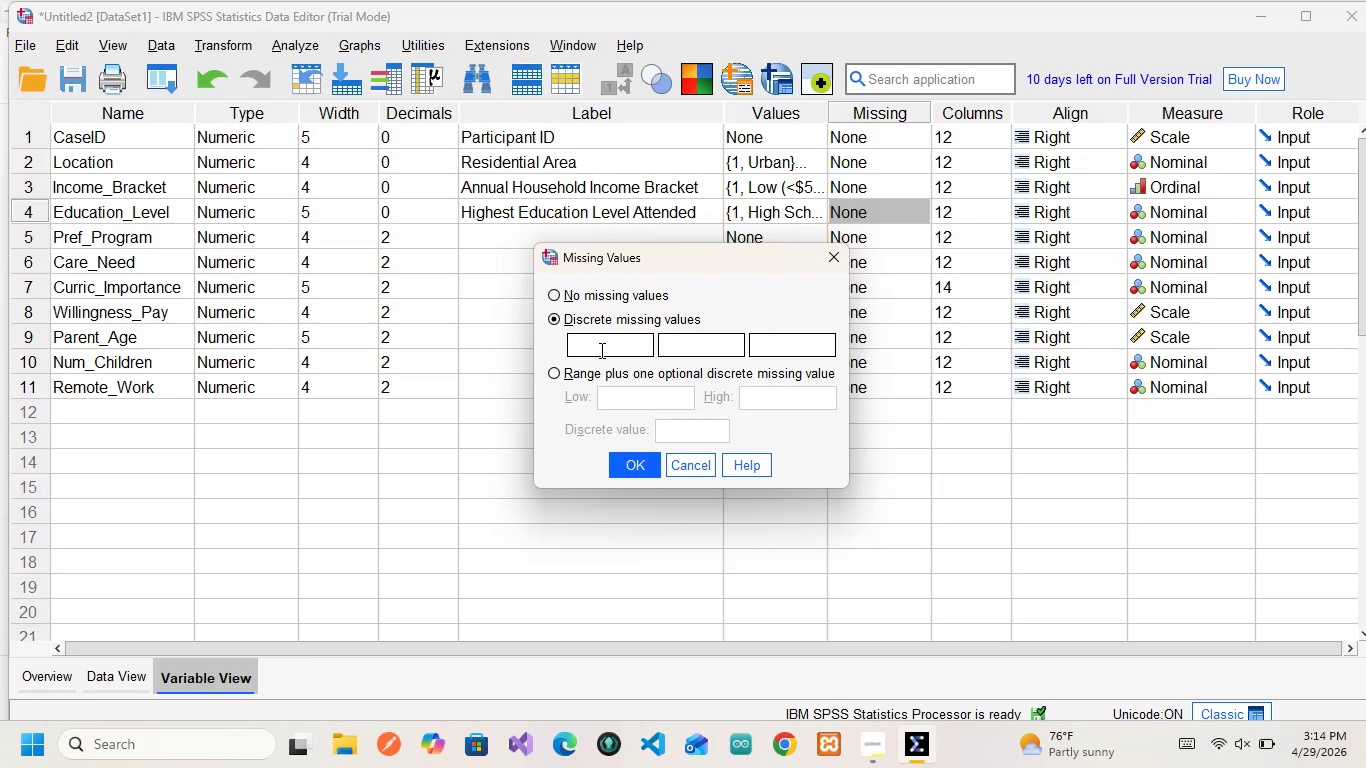 
type(99)
 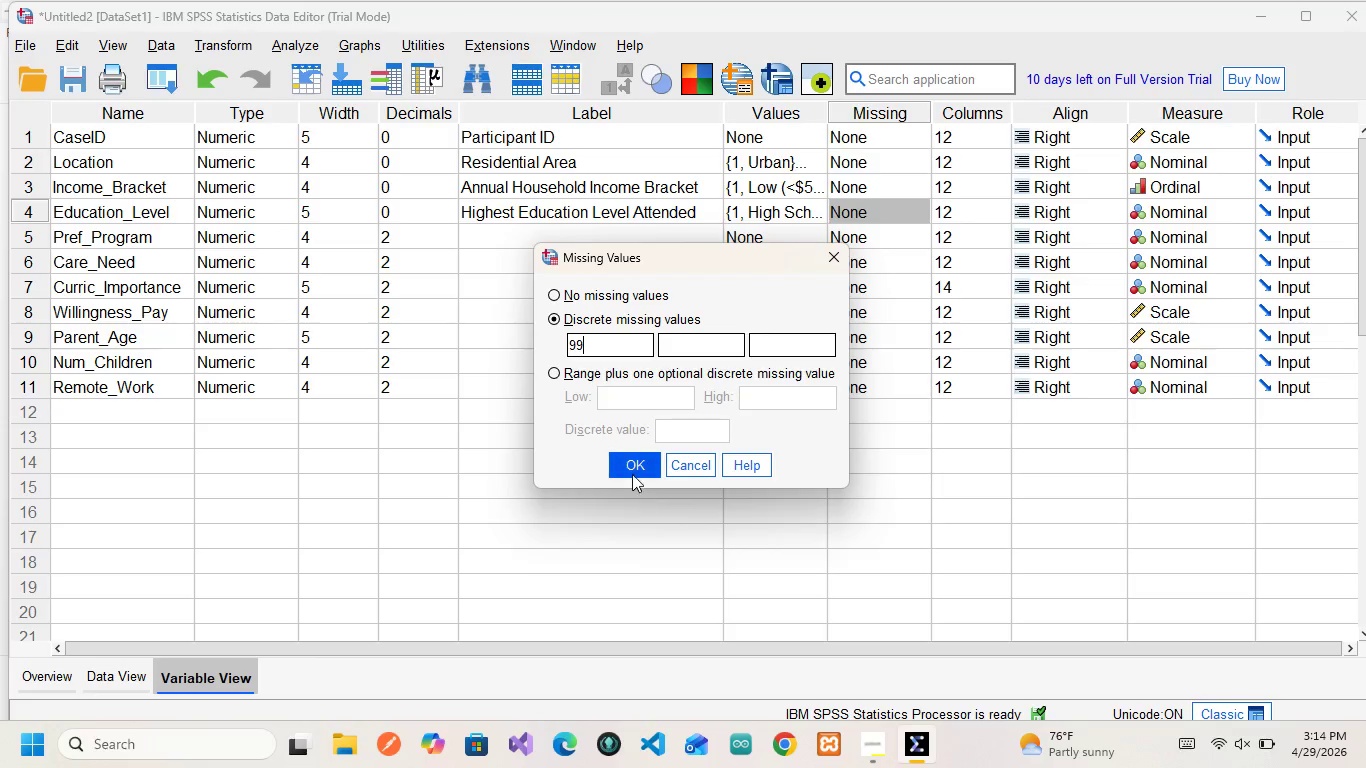 
left_click([632, 472])
 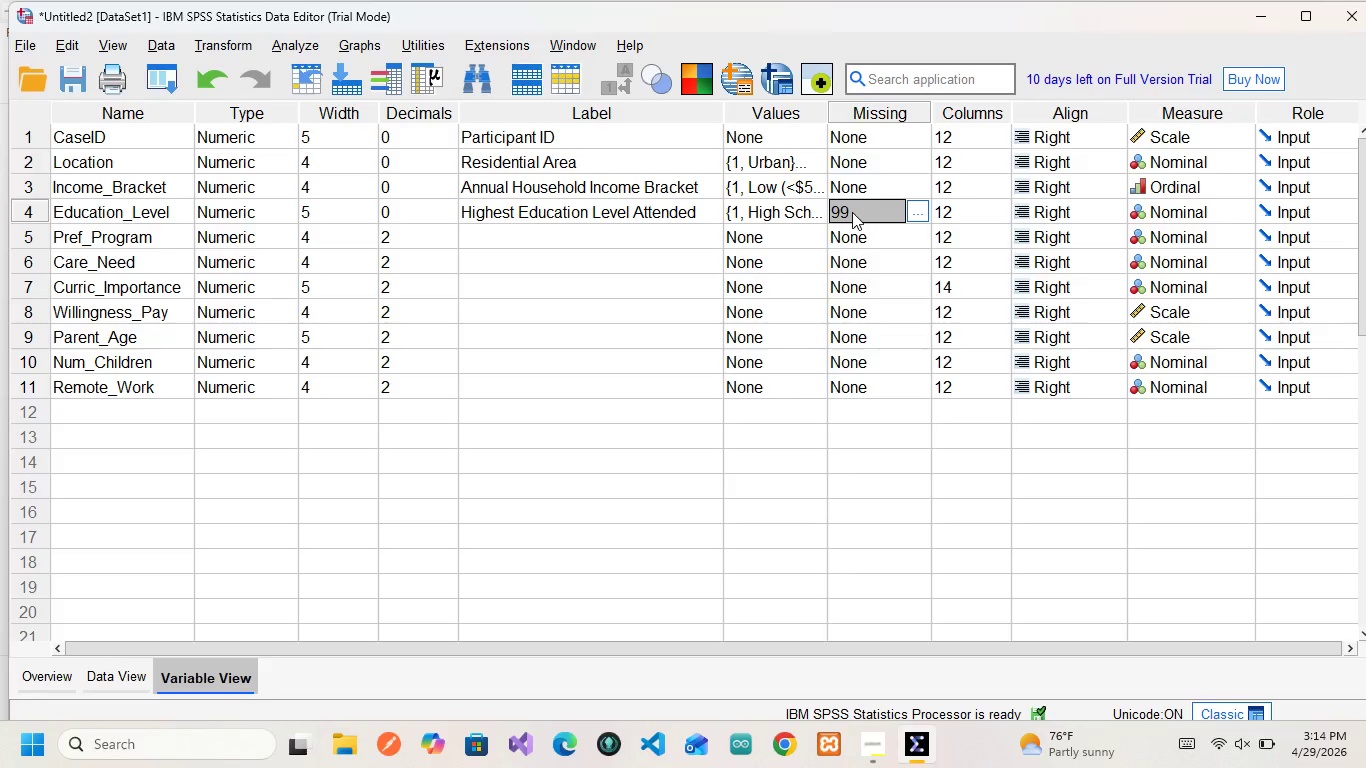 
wait(10.7)
 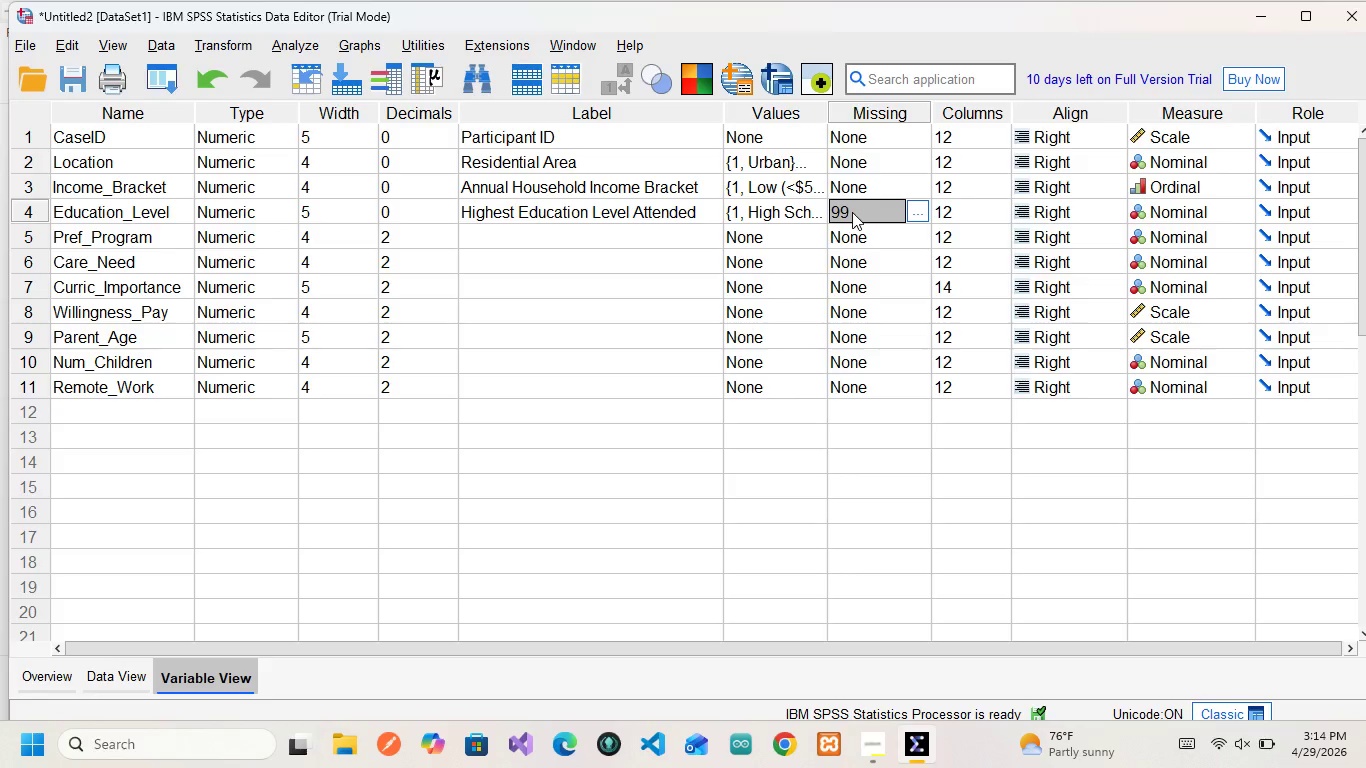 
left_click([1150, 208])
 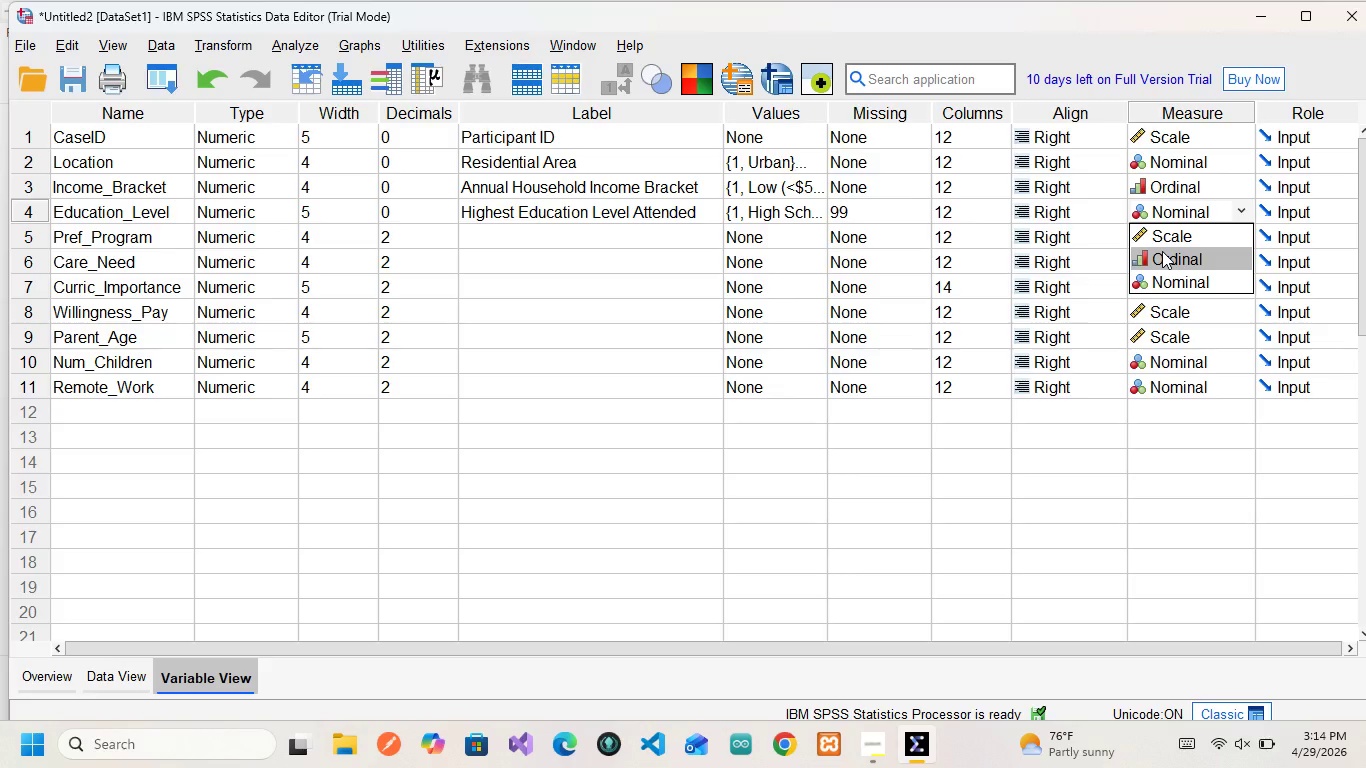 
left_click([1162, 251])
 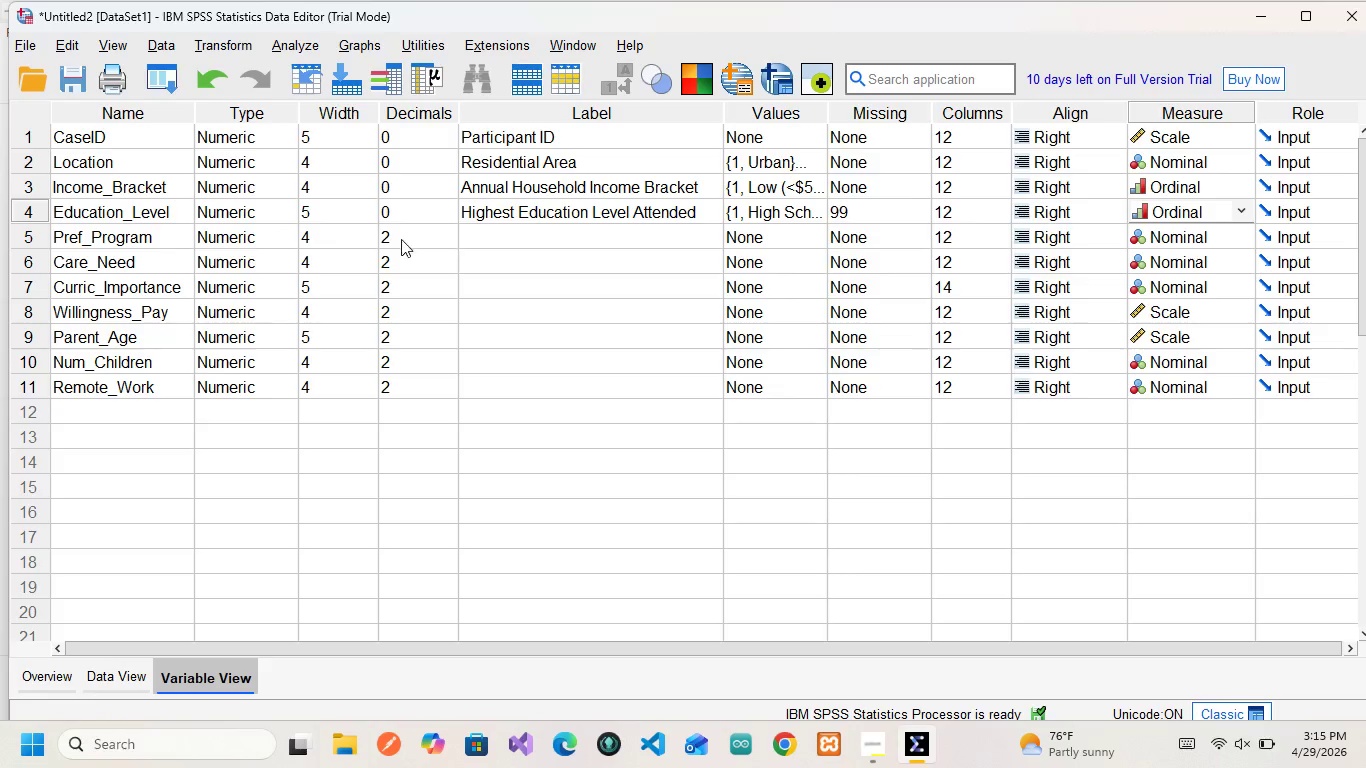 
left_click([146, 237])
 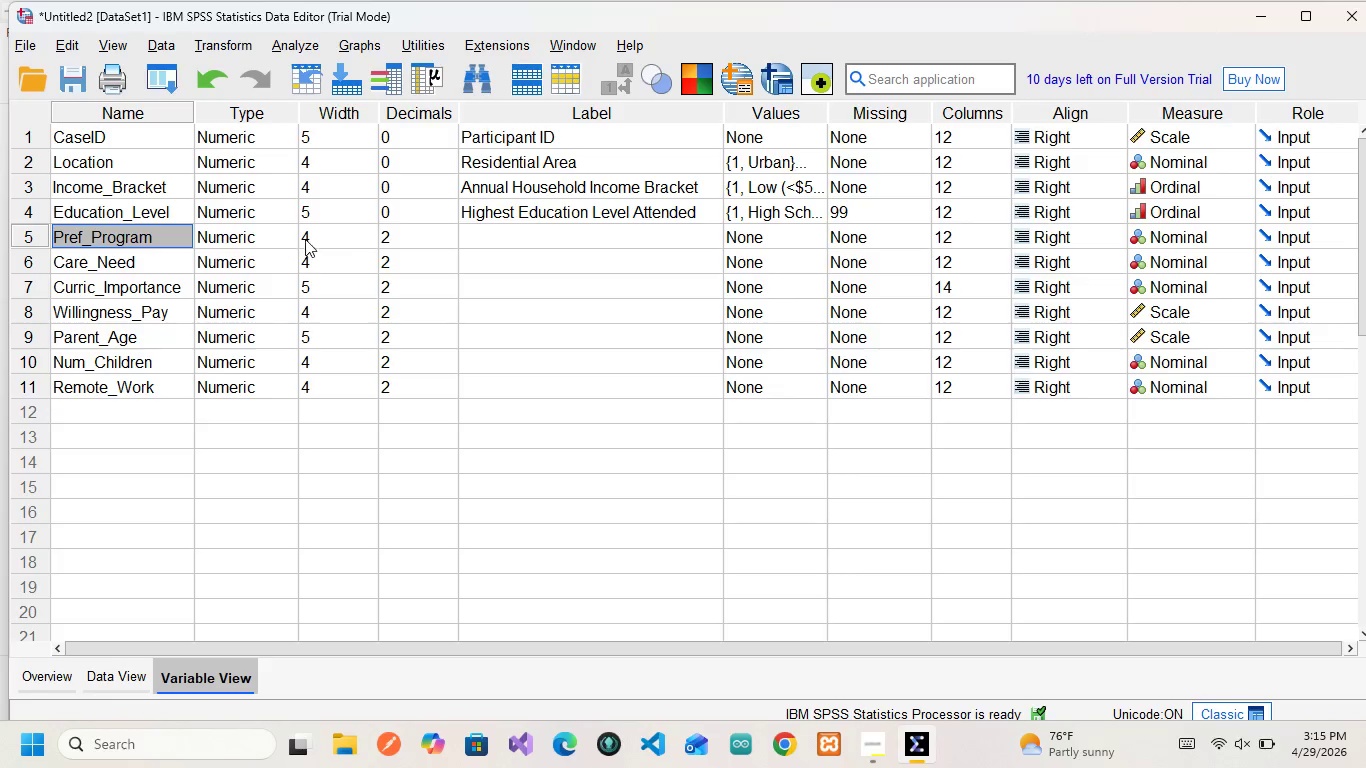 
wait(7.59)
 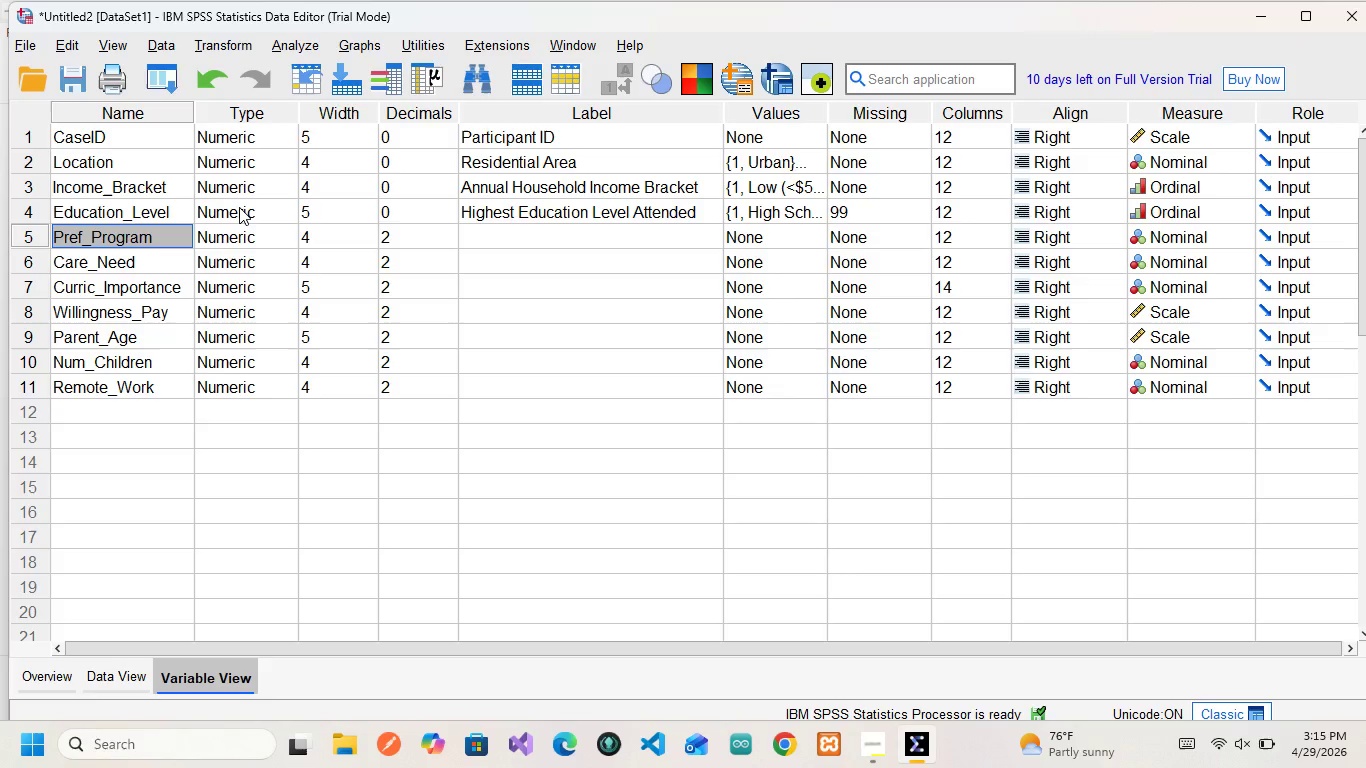 
left_click([398, 241])
 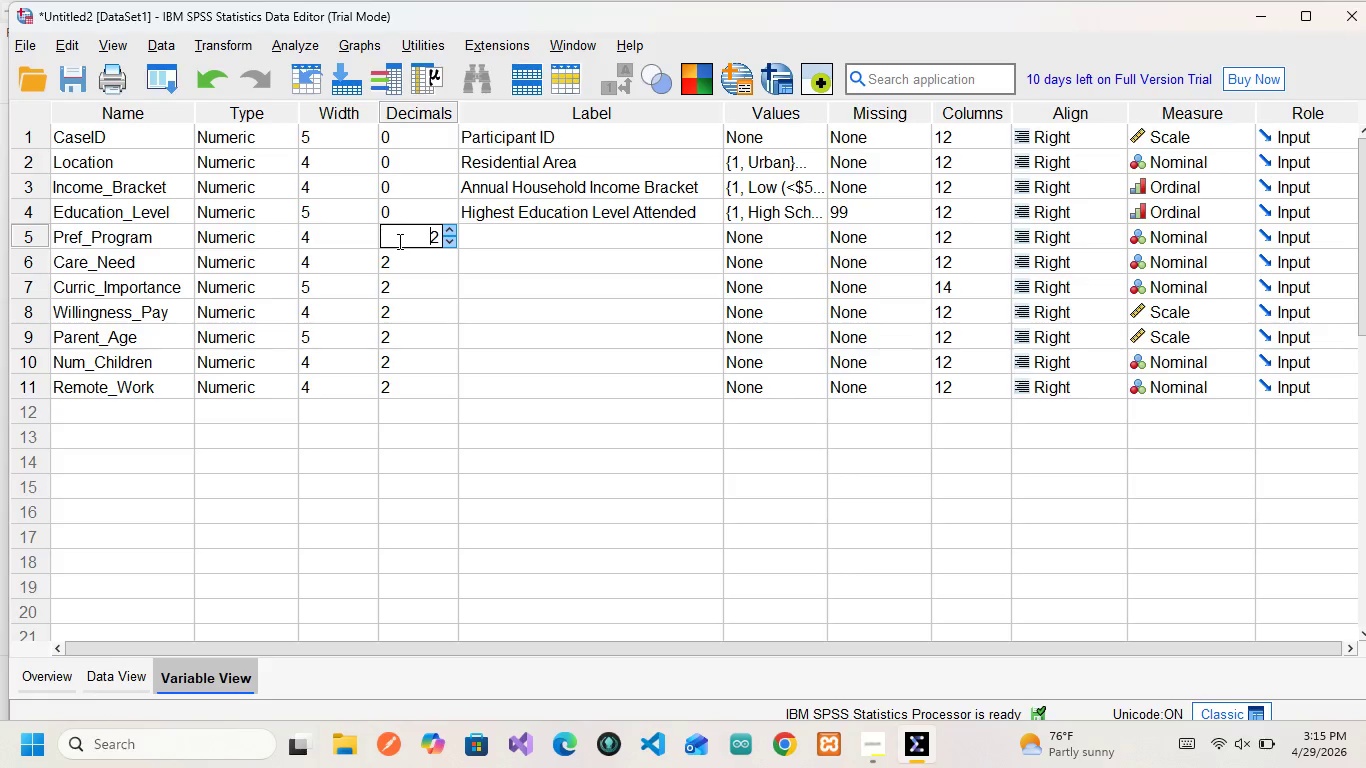 
wait(5.5)
 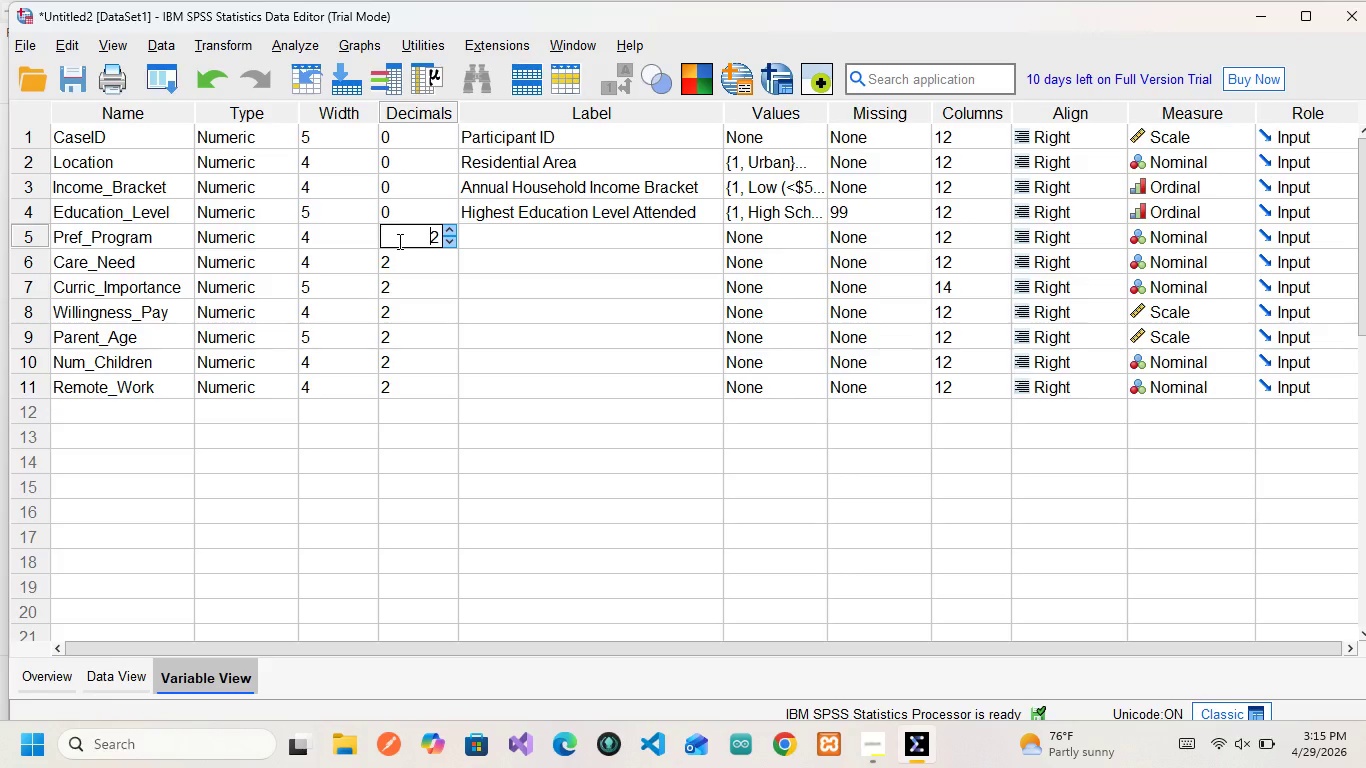 
left_click([518, 236])
 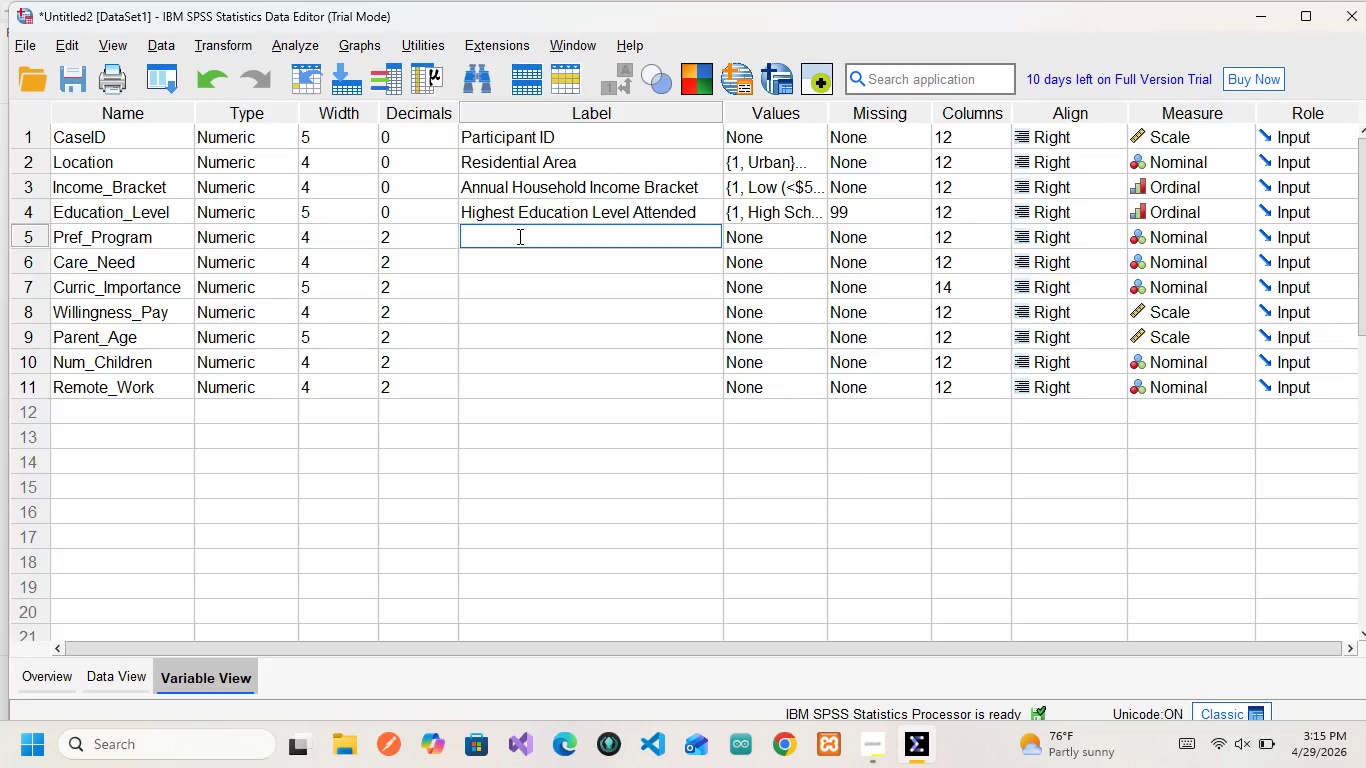 
wait(8.58)
 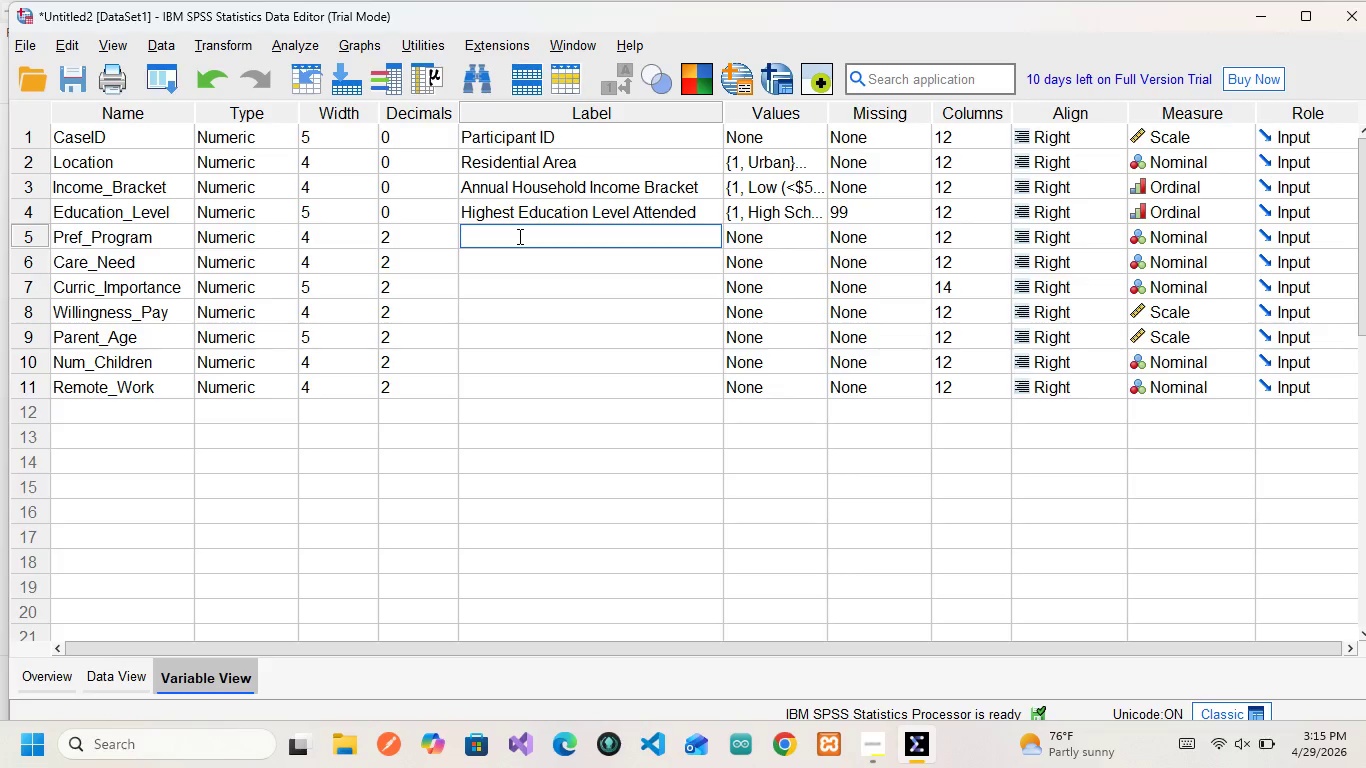 
type(Preferred Specialized Curriculum )
 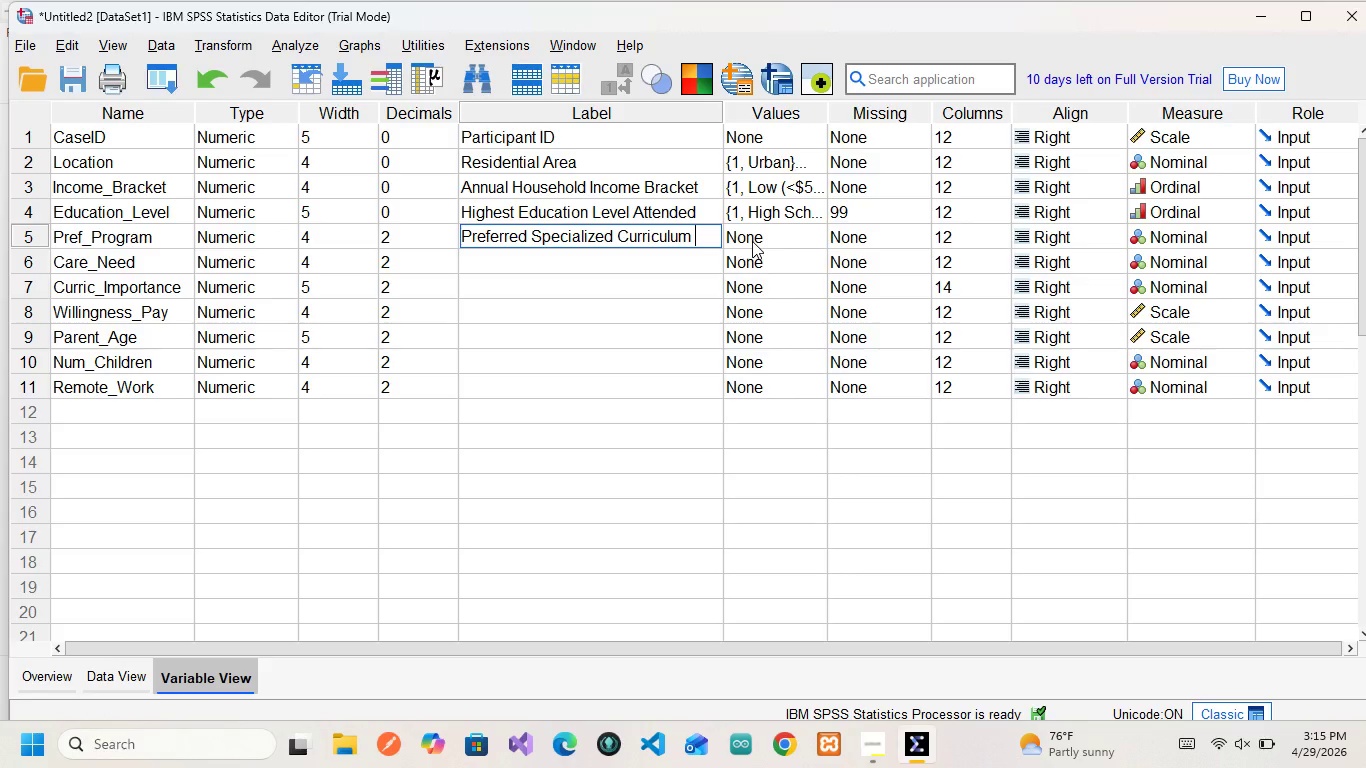 
wait(7.05)
 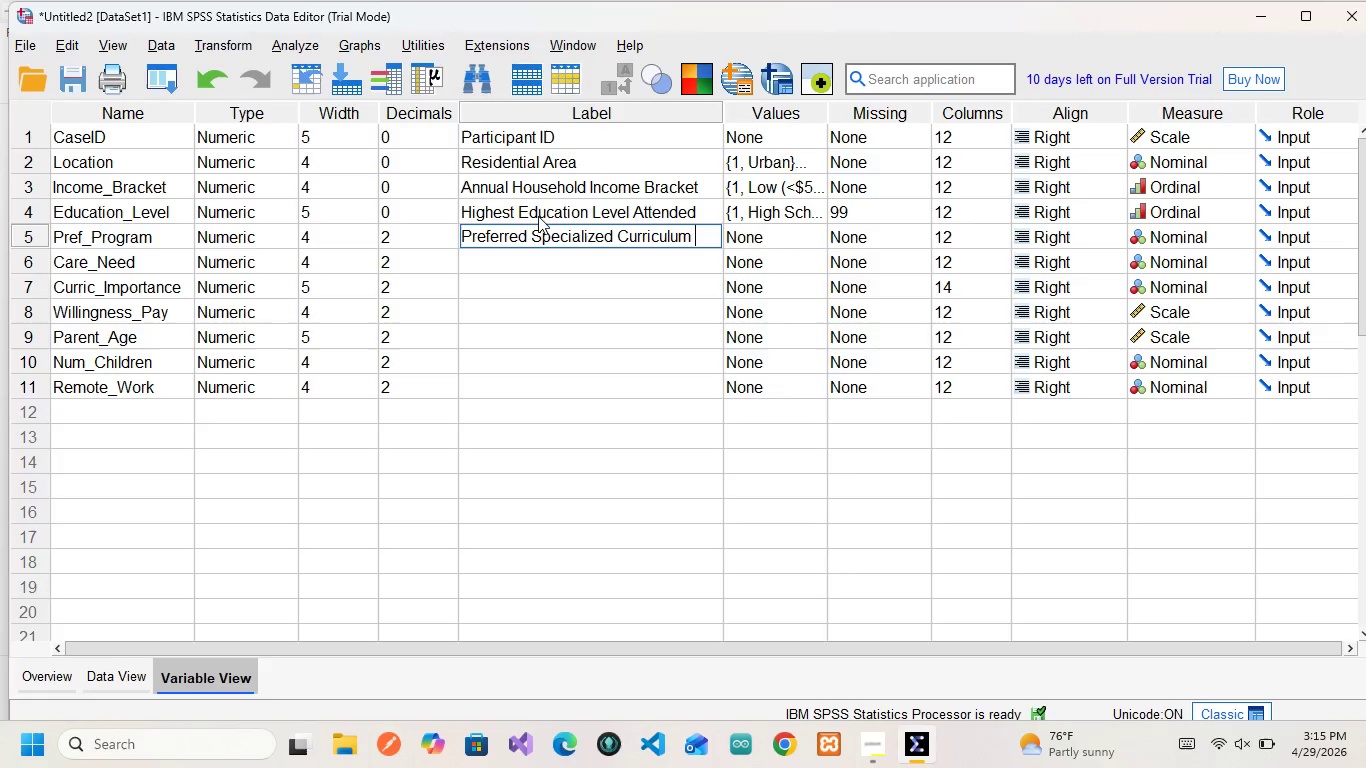 
left_click([752, 241])
 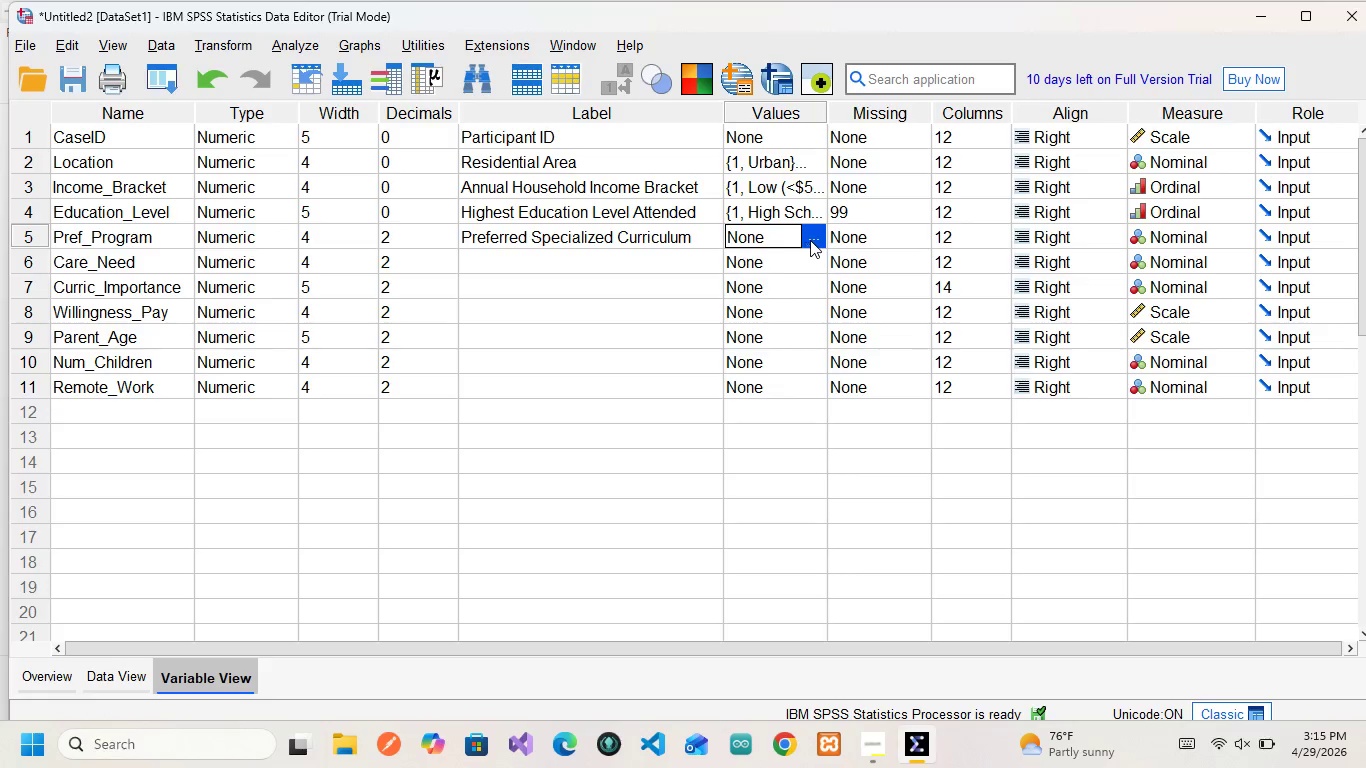 
left_click([810, 240])
 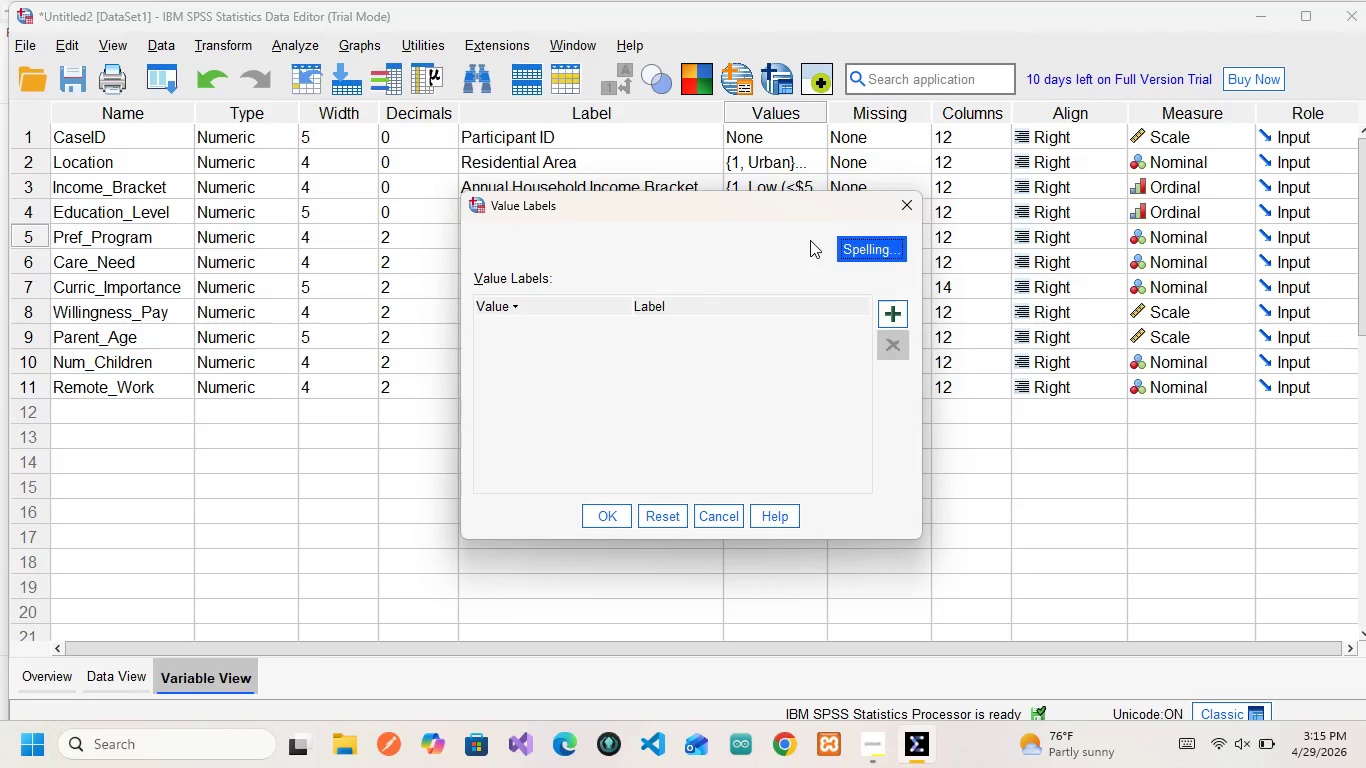 
wait(7.02)
 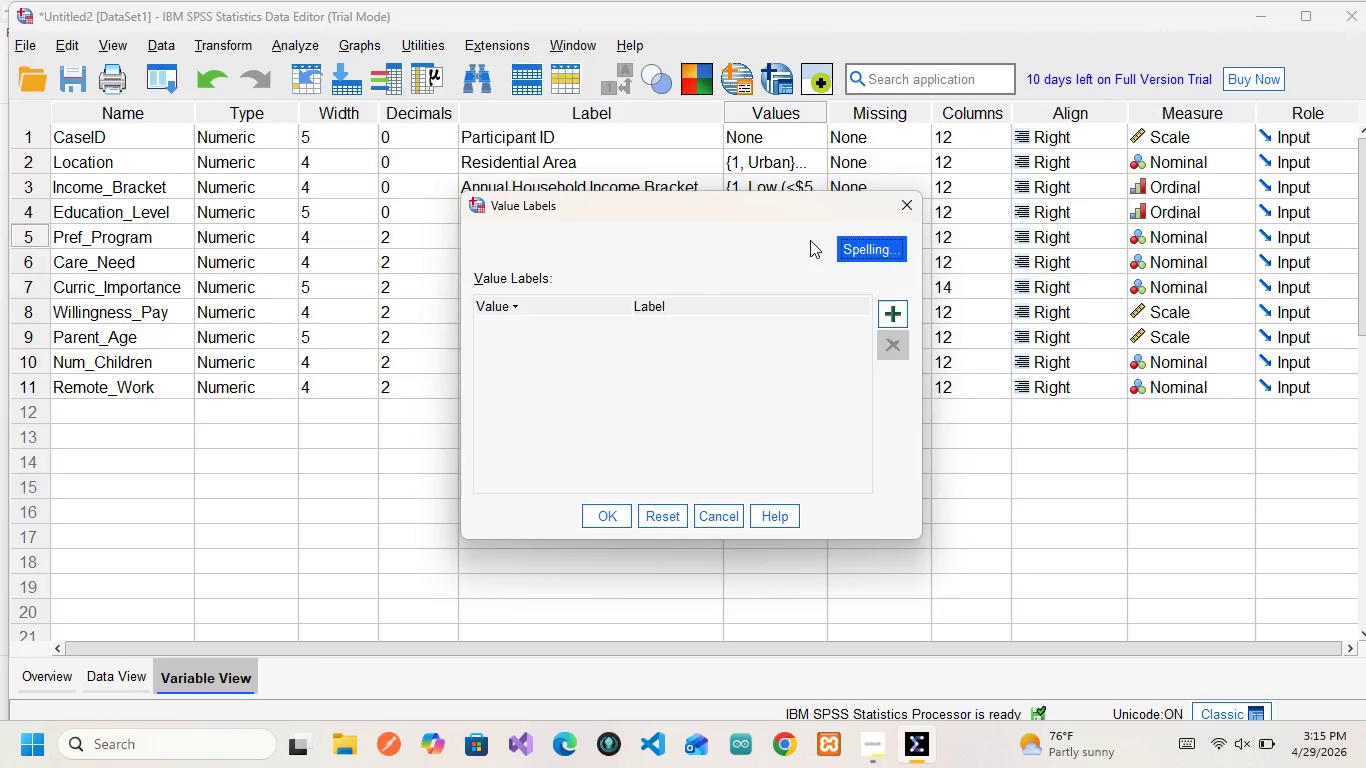 
left_click([892, 307])
 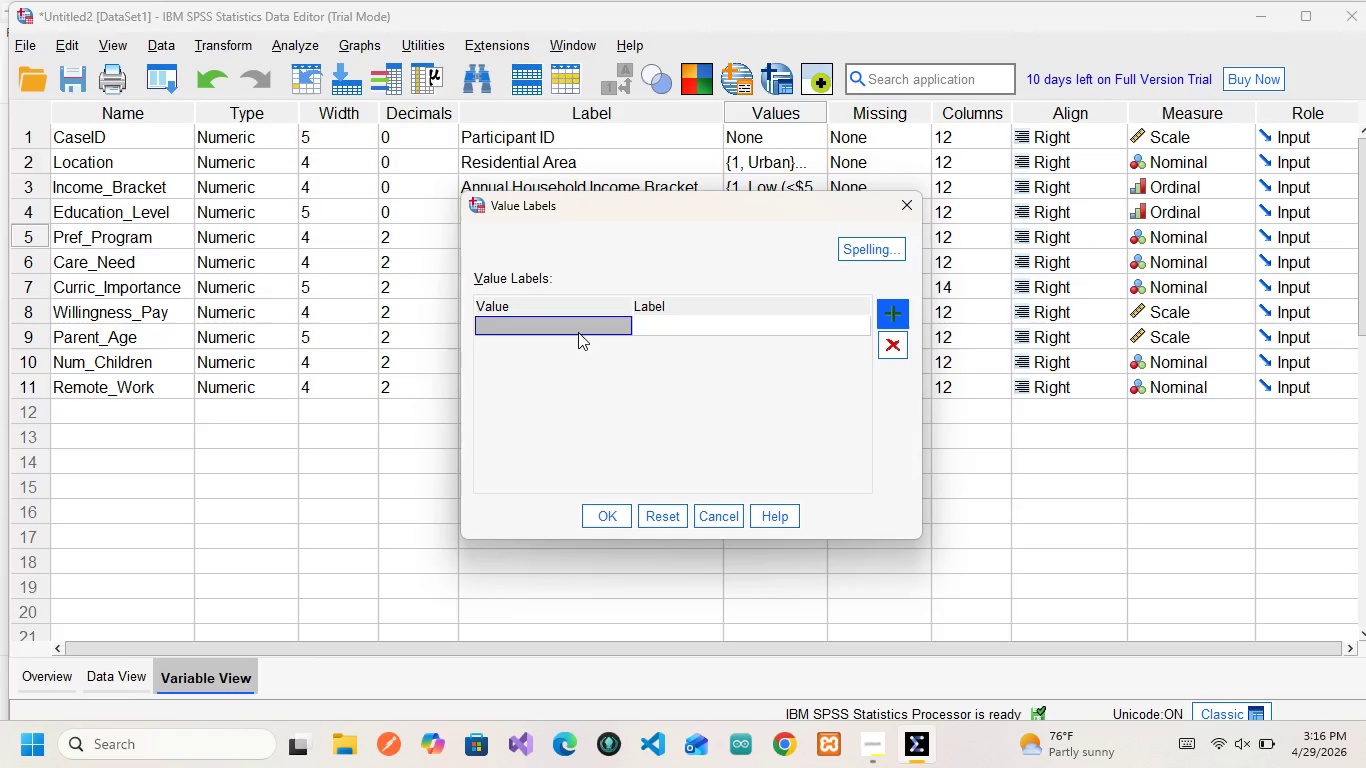 
key(1)
 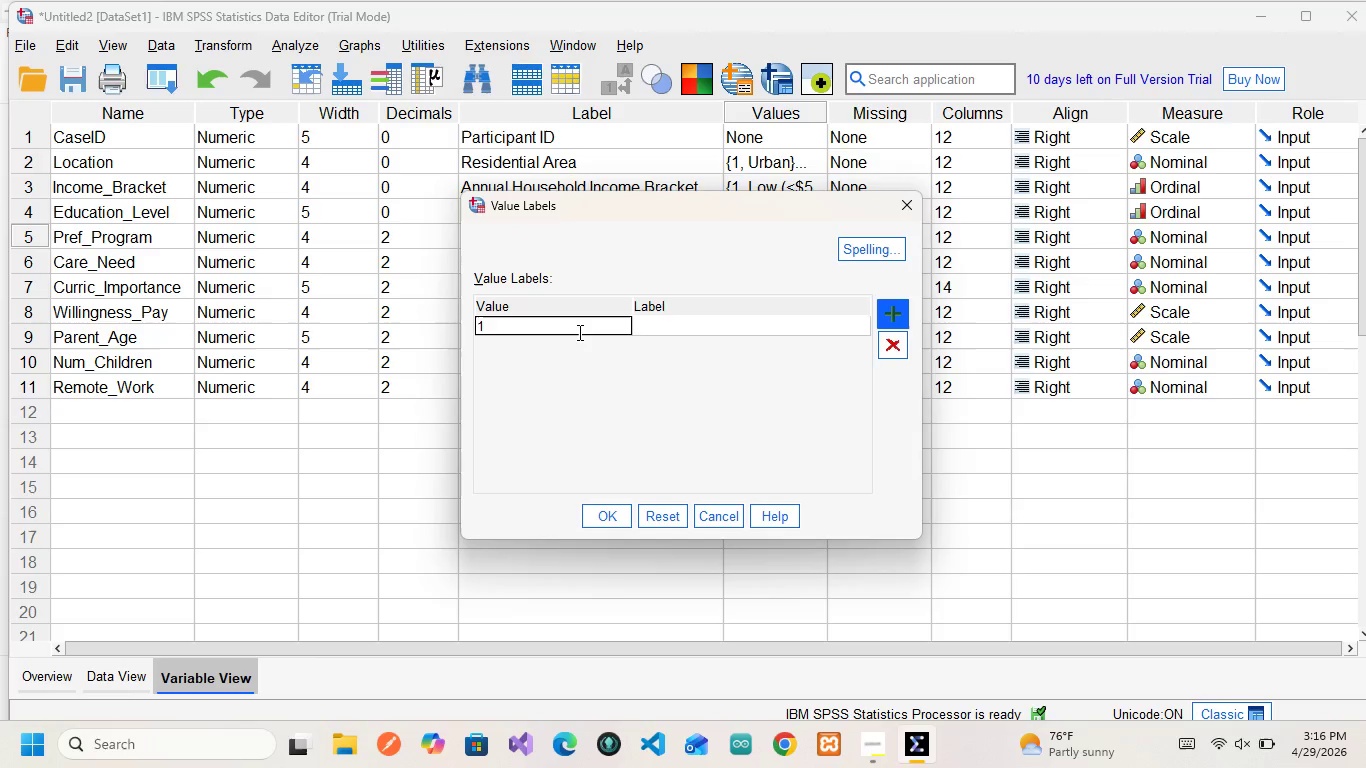 
key(ArrowRight)
 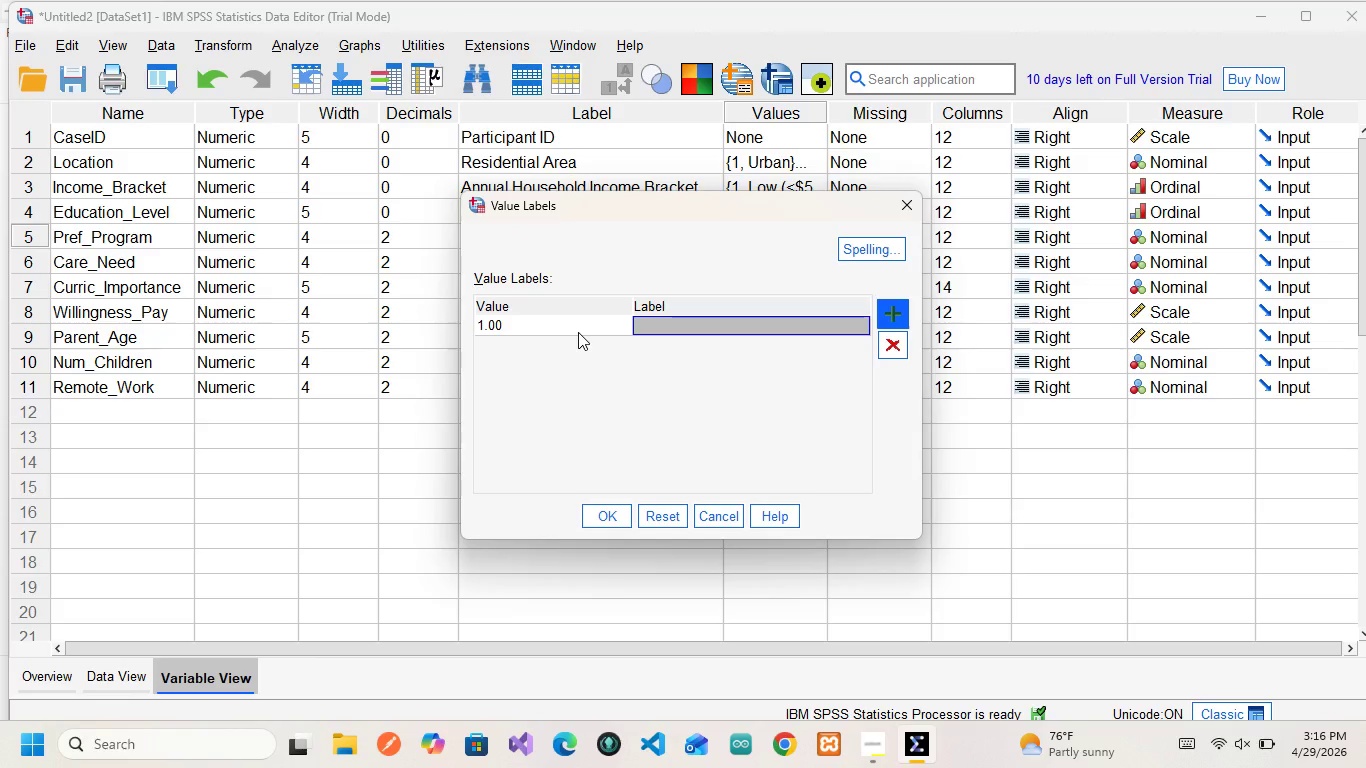 
type(Nature-Based)
 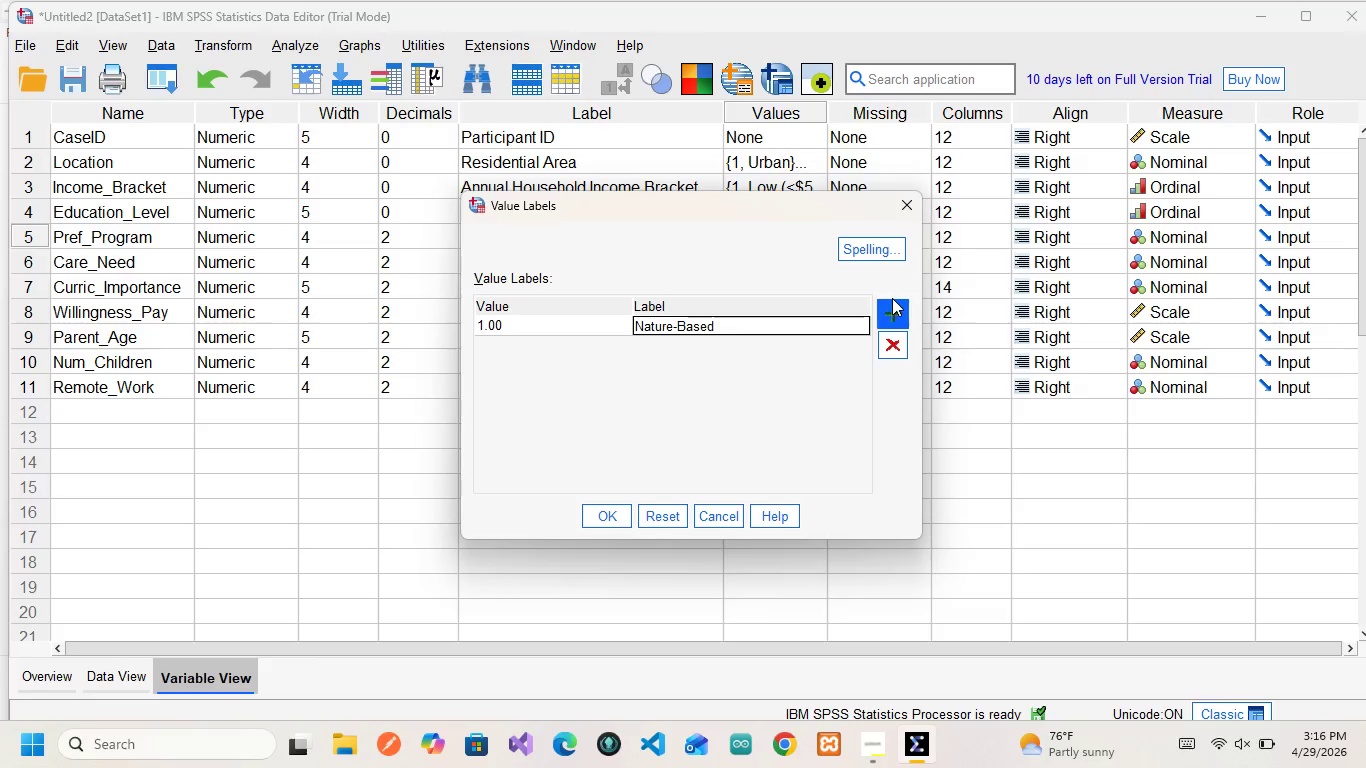 
left_click([895, 305])
 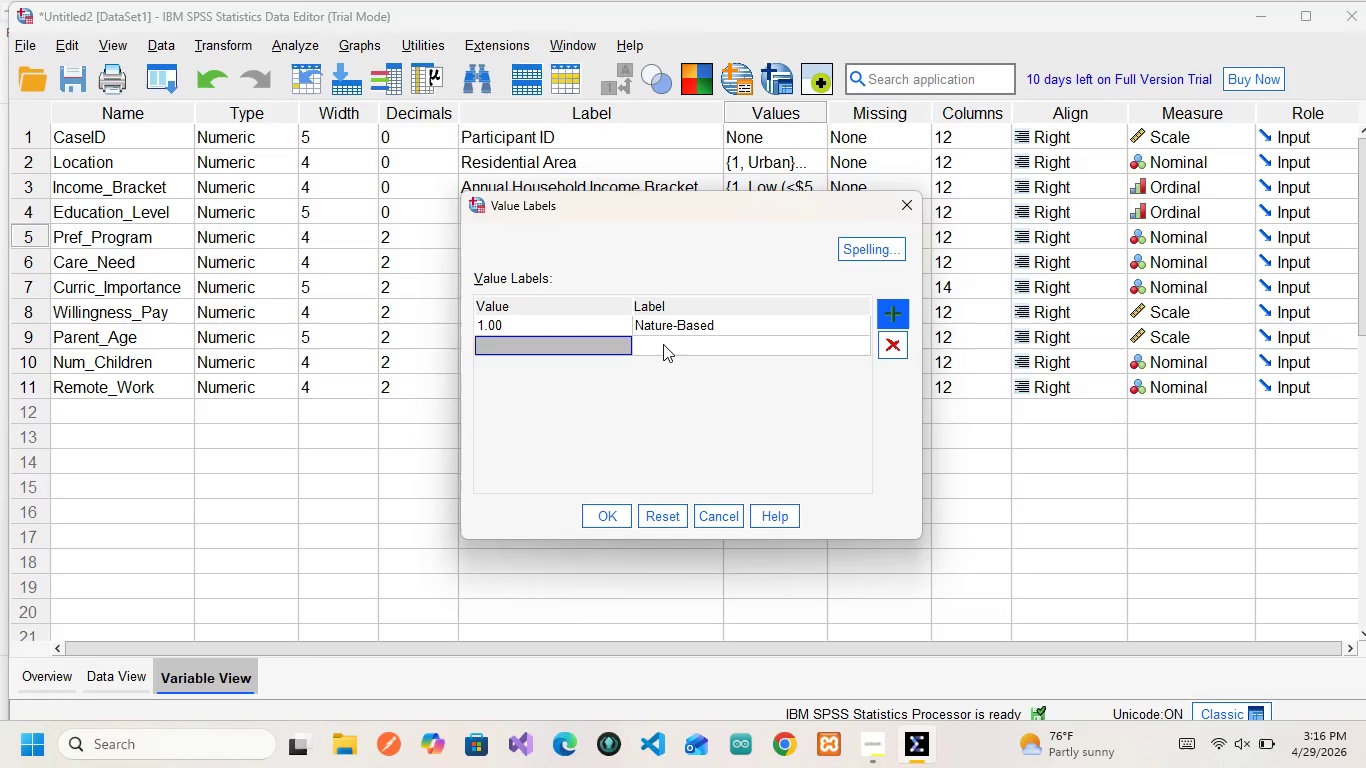 
key(2)
 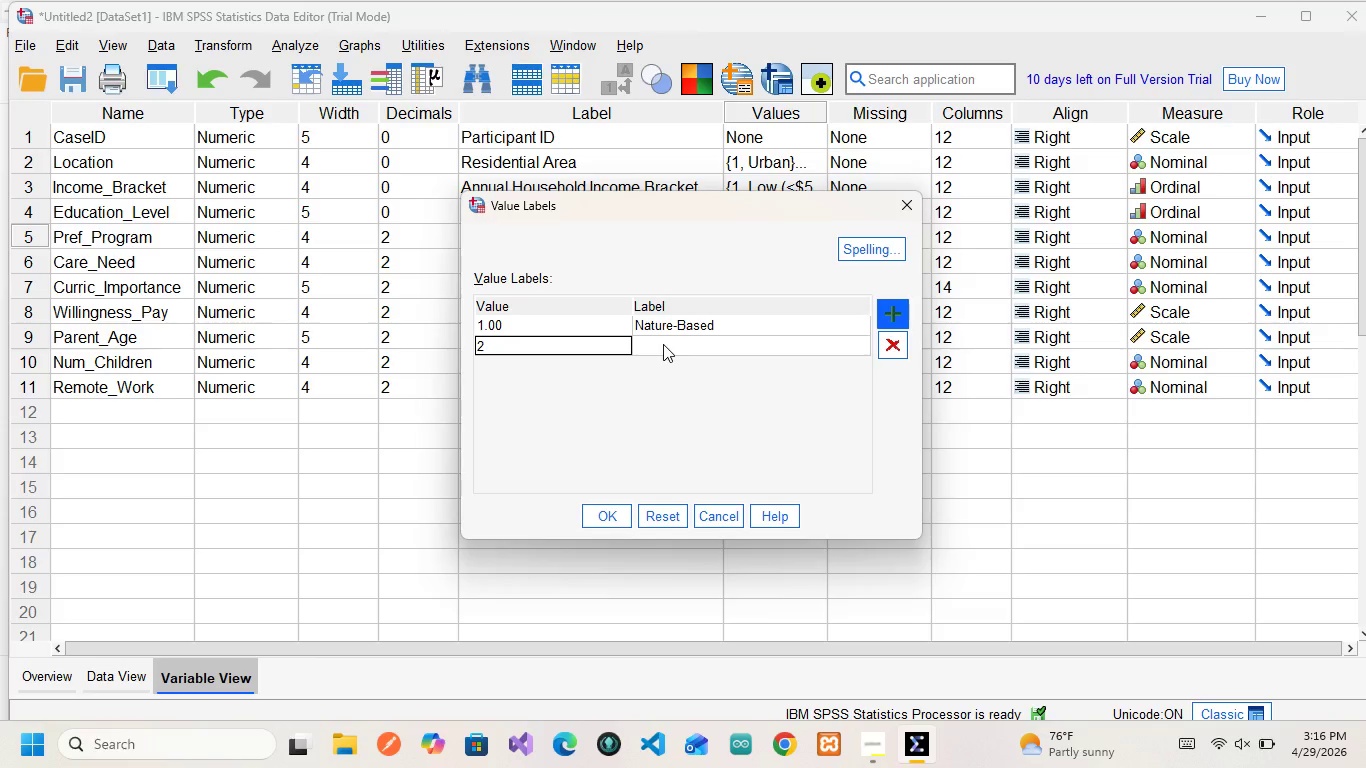 
key(ArrowRight)
 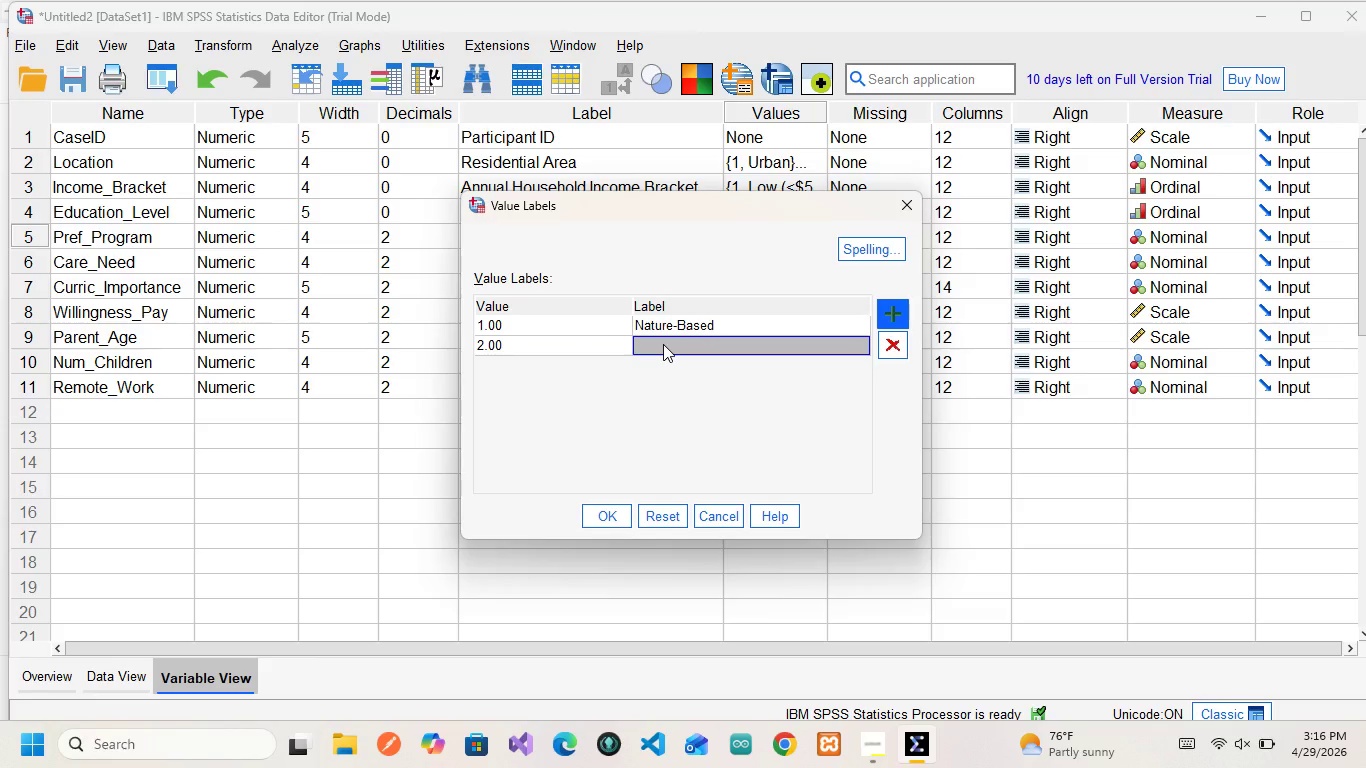 
type(Dual )
key(Backspace)
type(-La)
 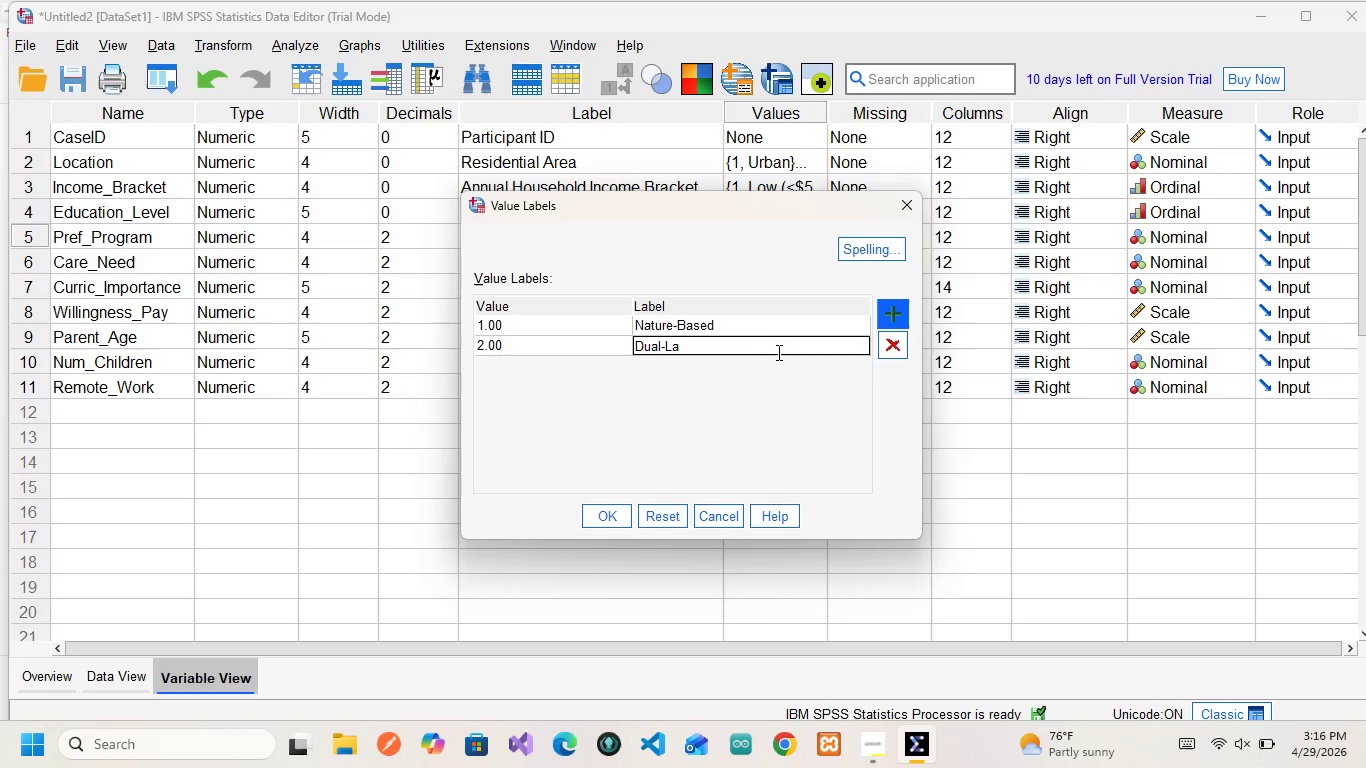 
type(a)
key(Backspace)
type(nguage-i)
key(Backspace)
type(Immersion)
 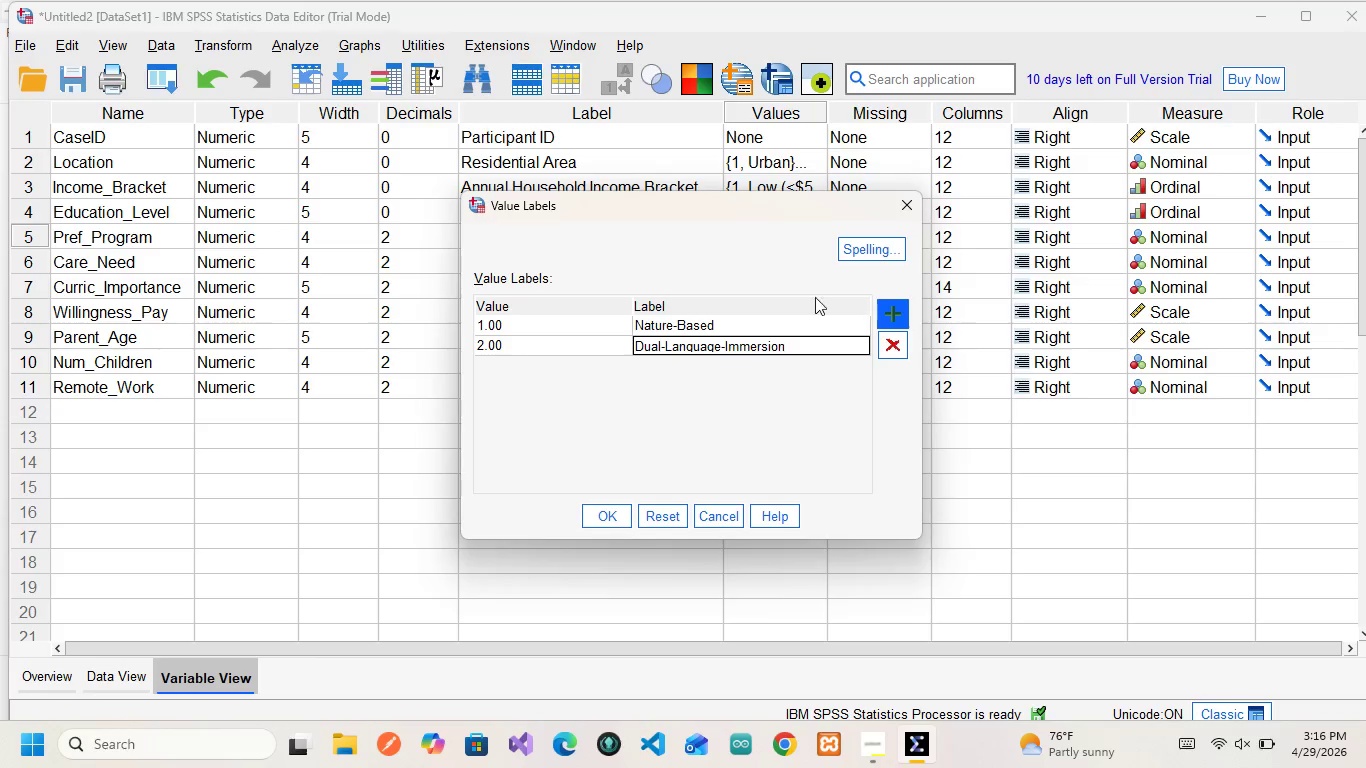 
left_click([573, 316])
 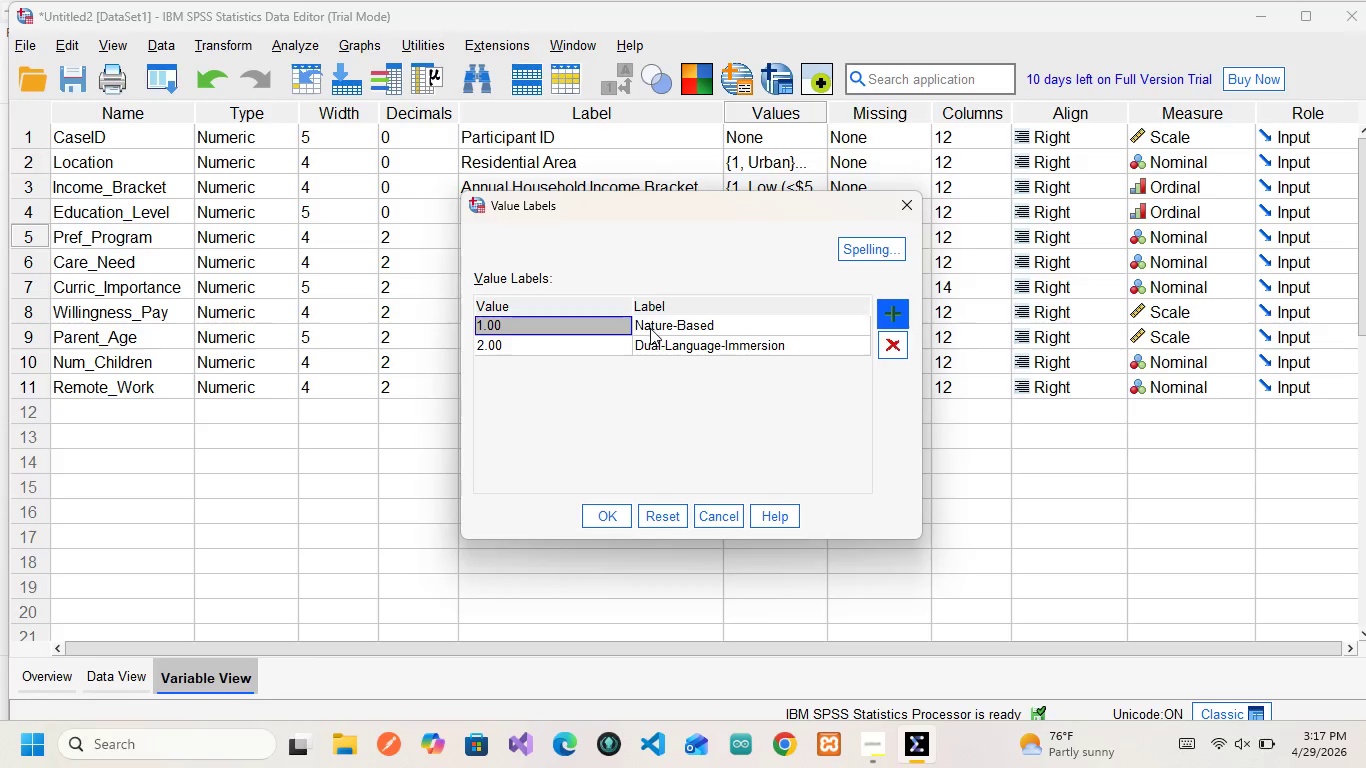 
left_click([650, 328])
 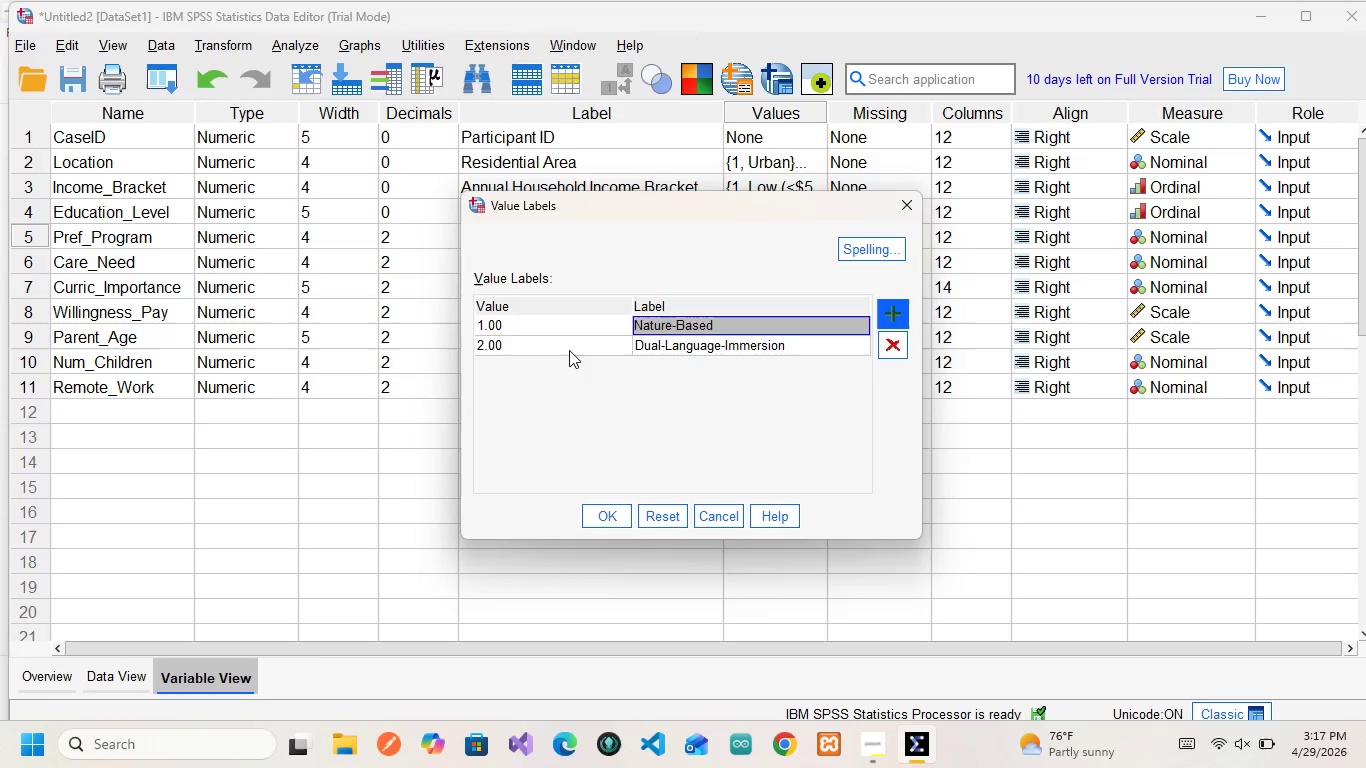 
left_click([569, 348])
 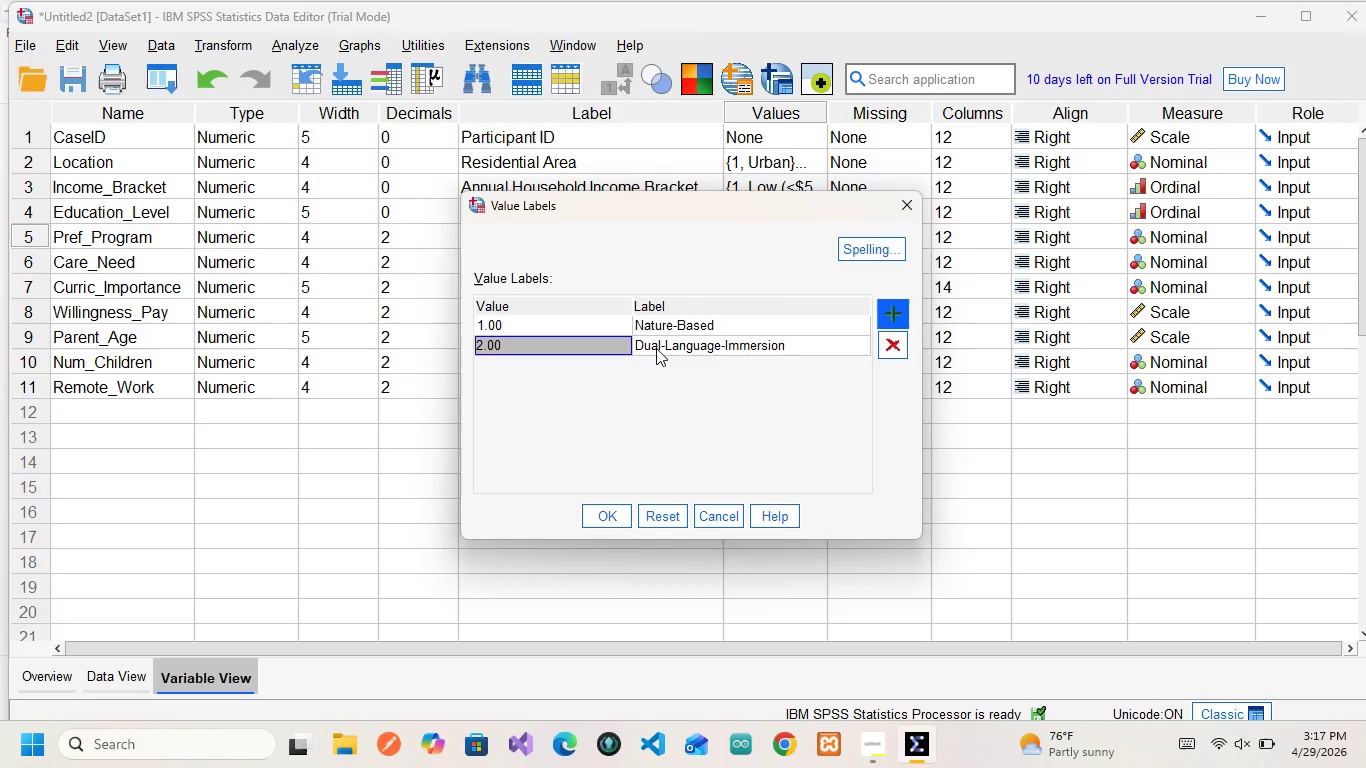 
left_click([656, 348])
 